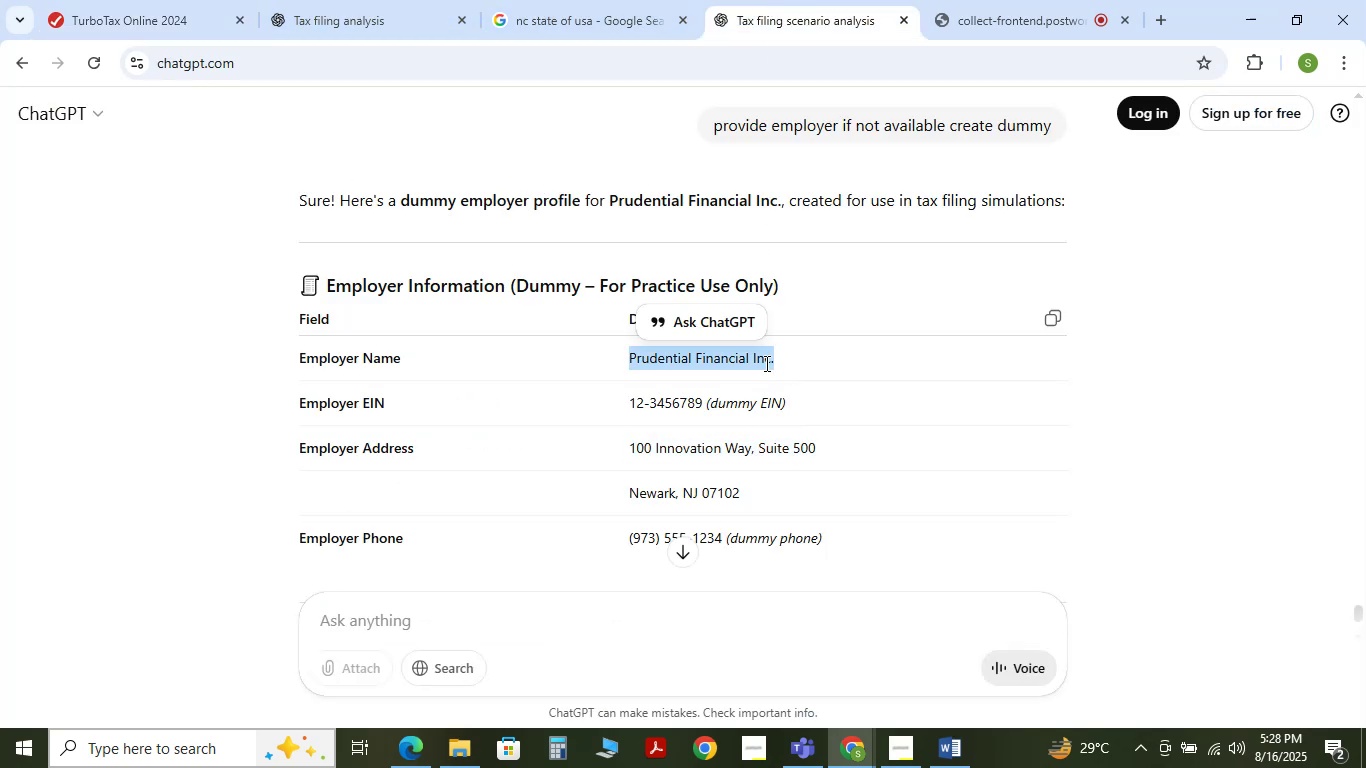 
key(Control+C)
 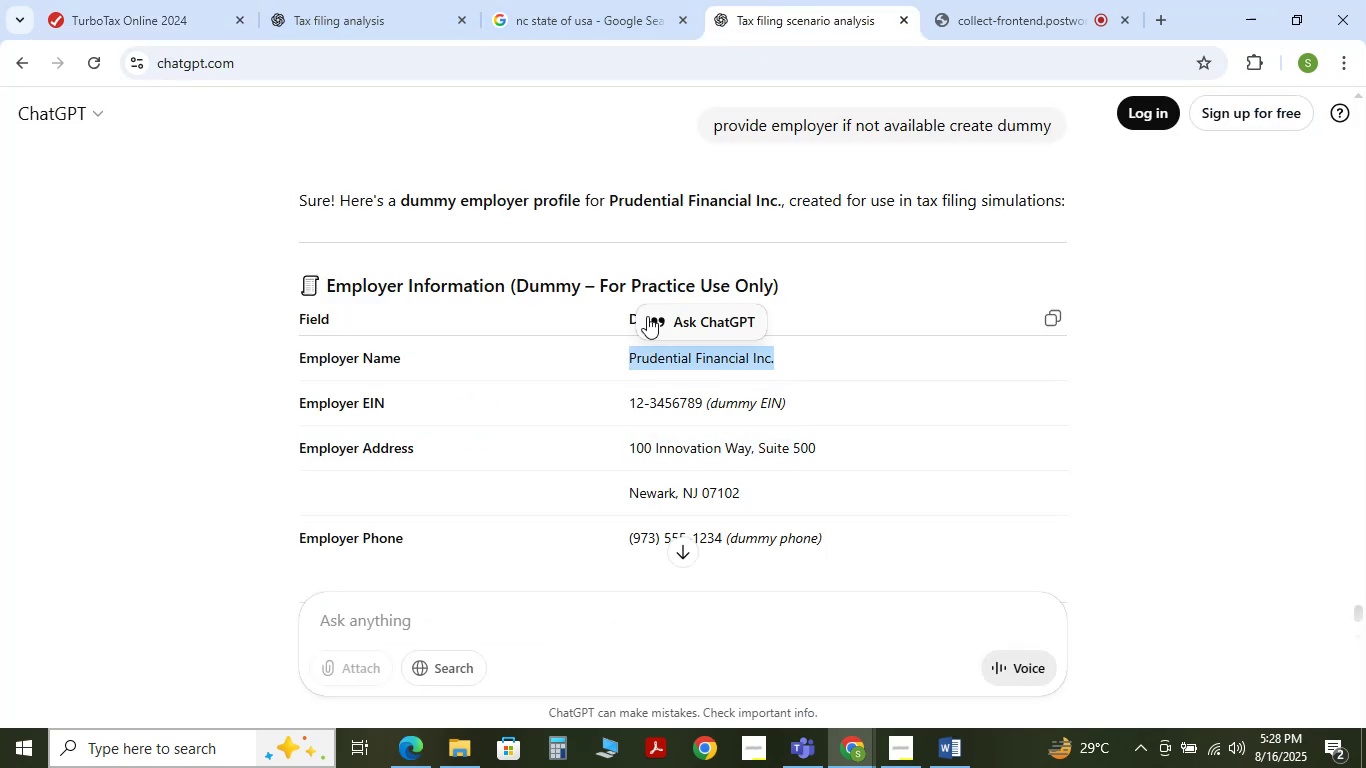 
key(Control+C)
 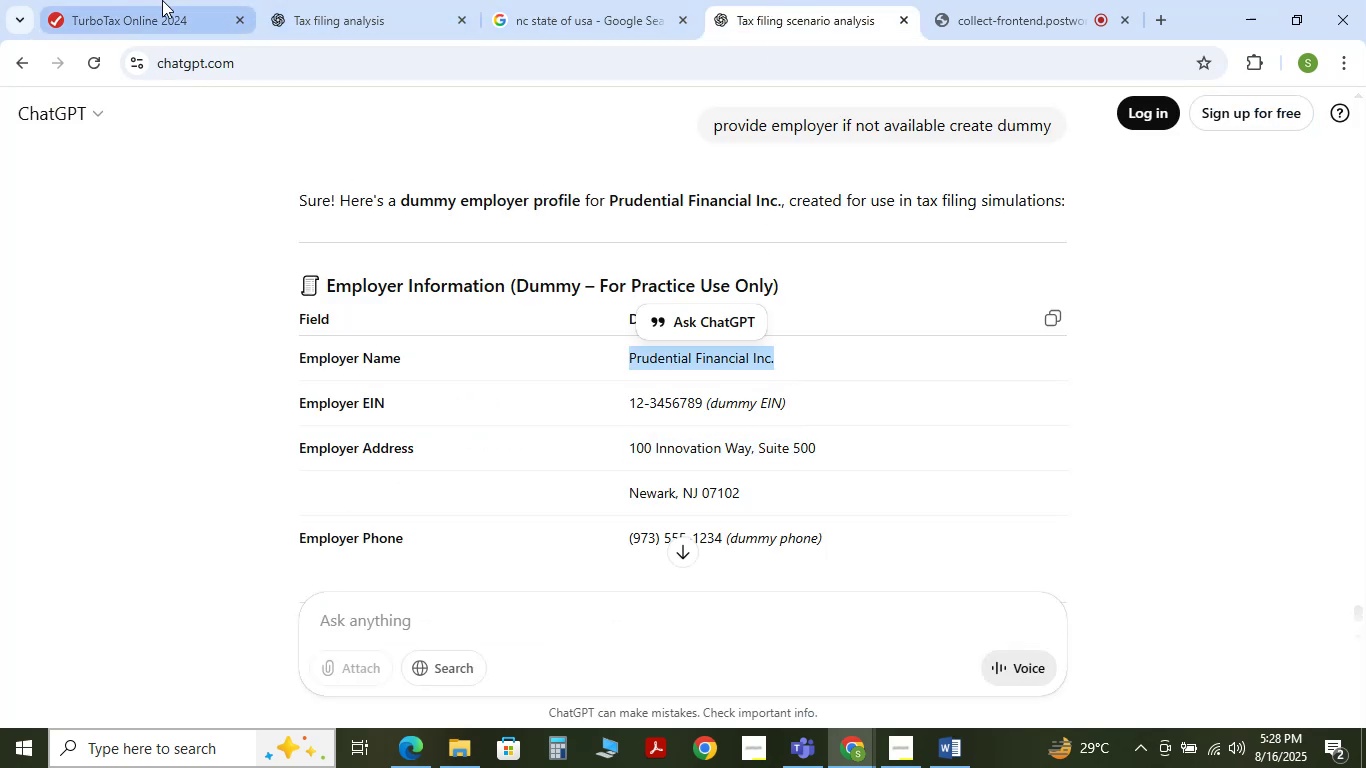 
left_click([150, 0])
 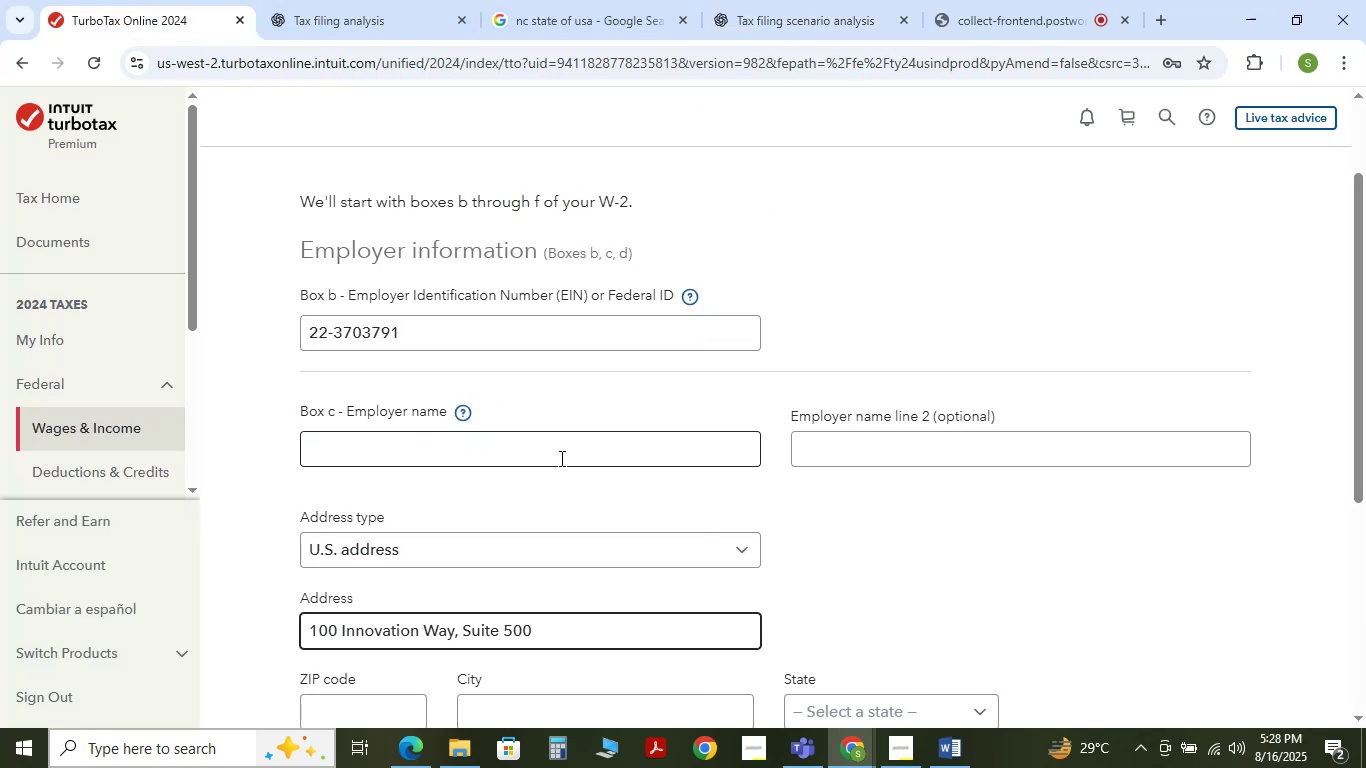 
left_click([560, 448])
 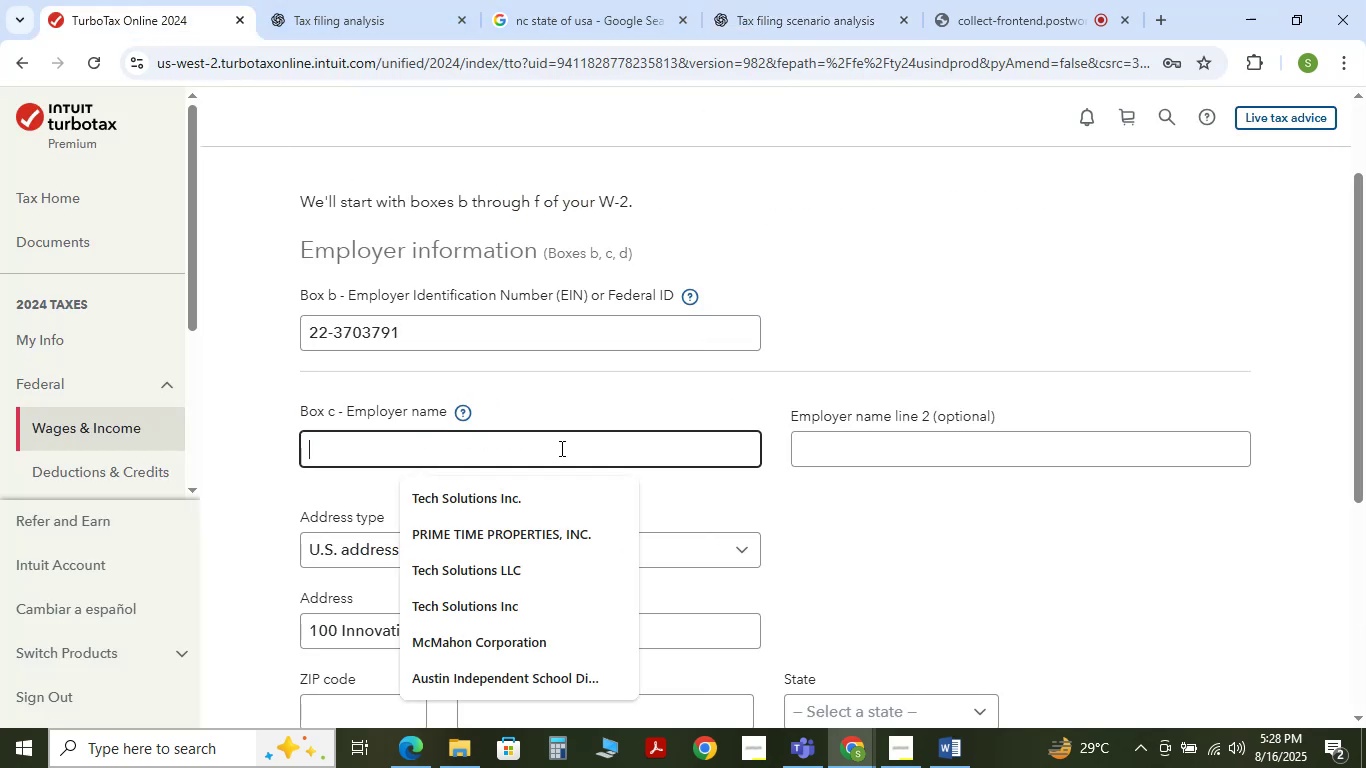 
key(Control+V)
 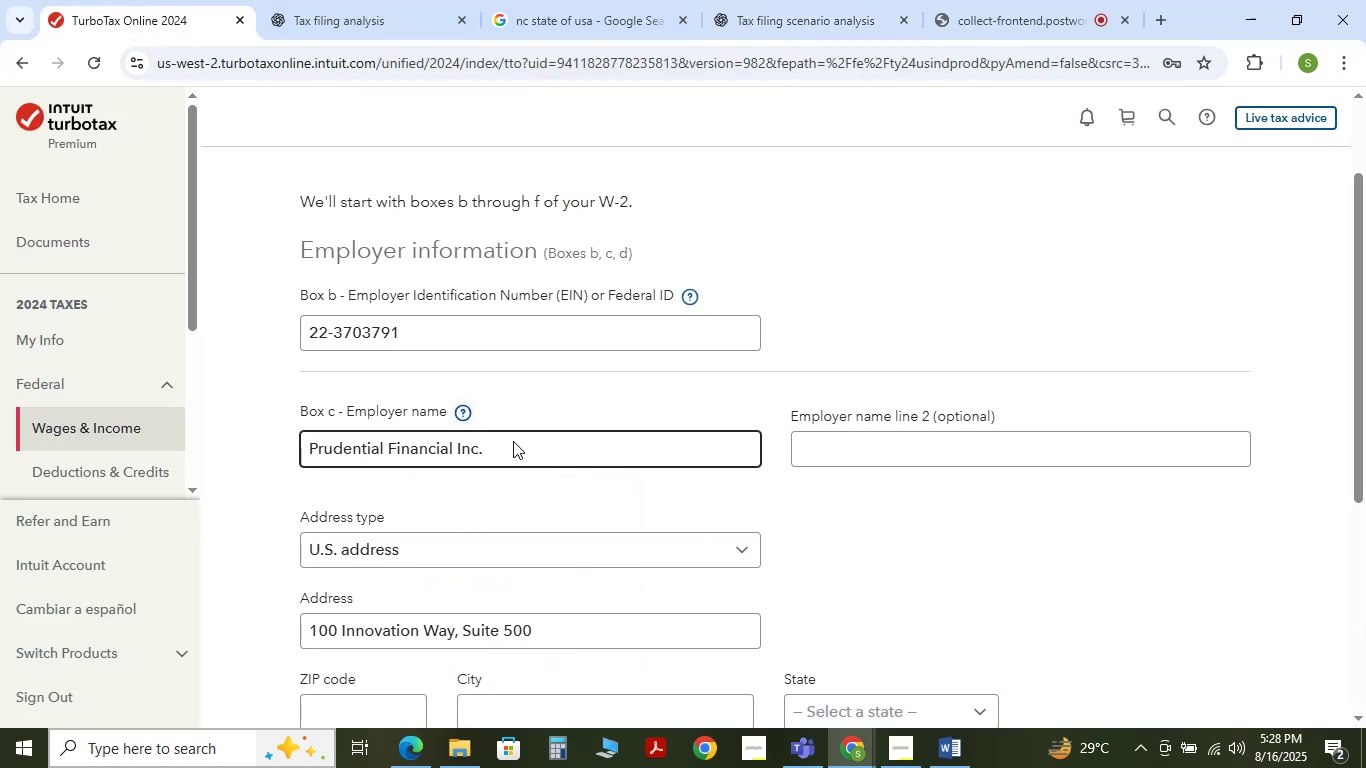 
scroll: coordinate [1110, 464], scroll_direction: down, amount: 2.0
 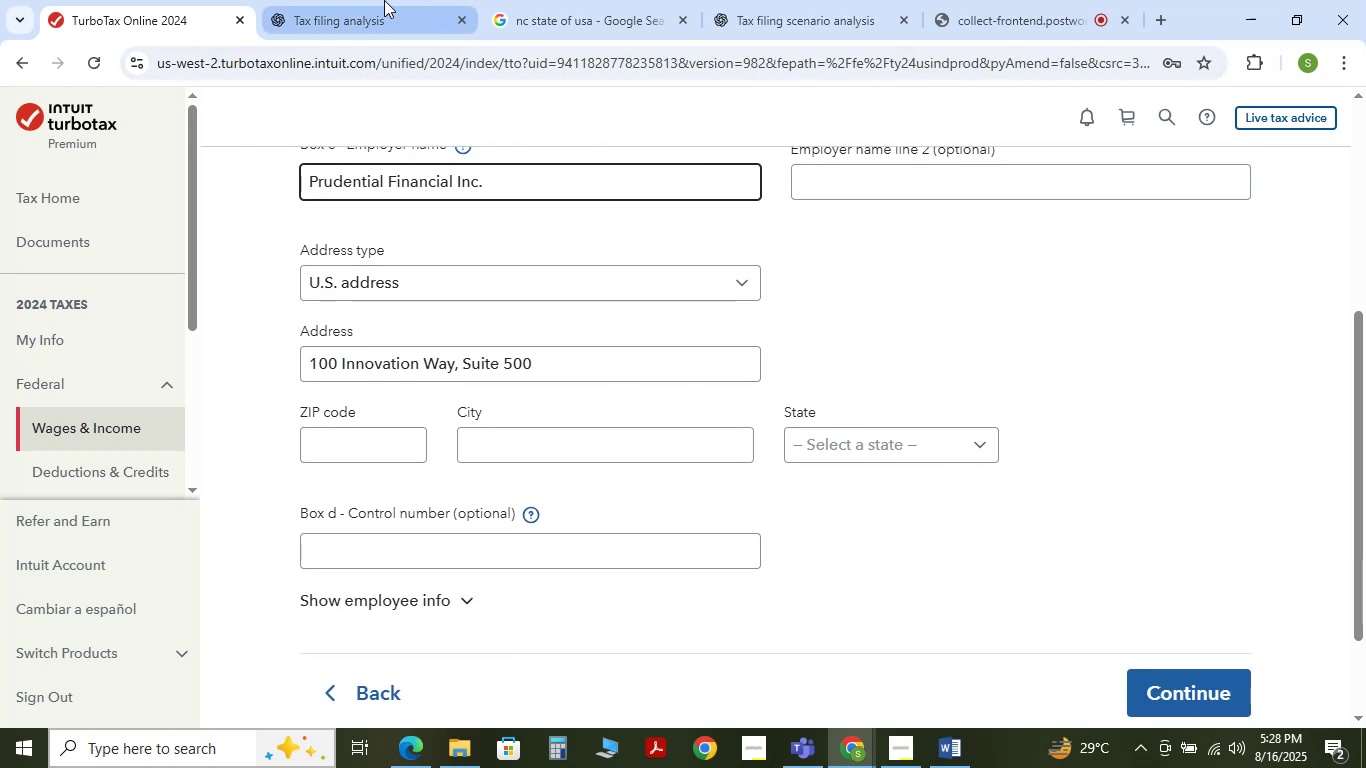 
left_click([757, 0])
 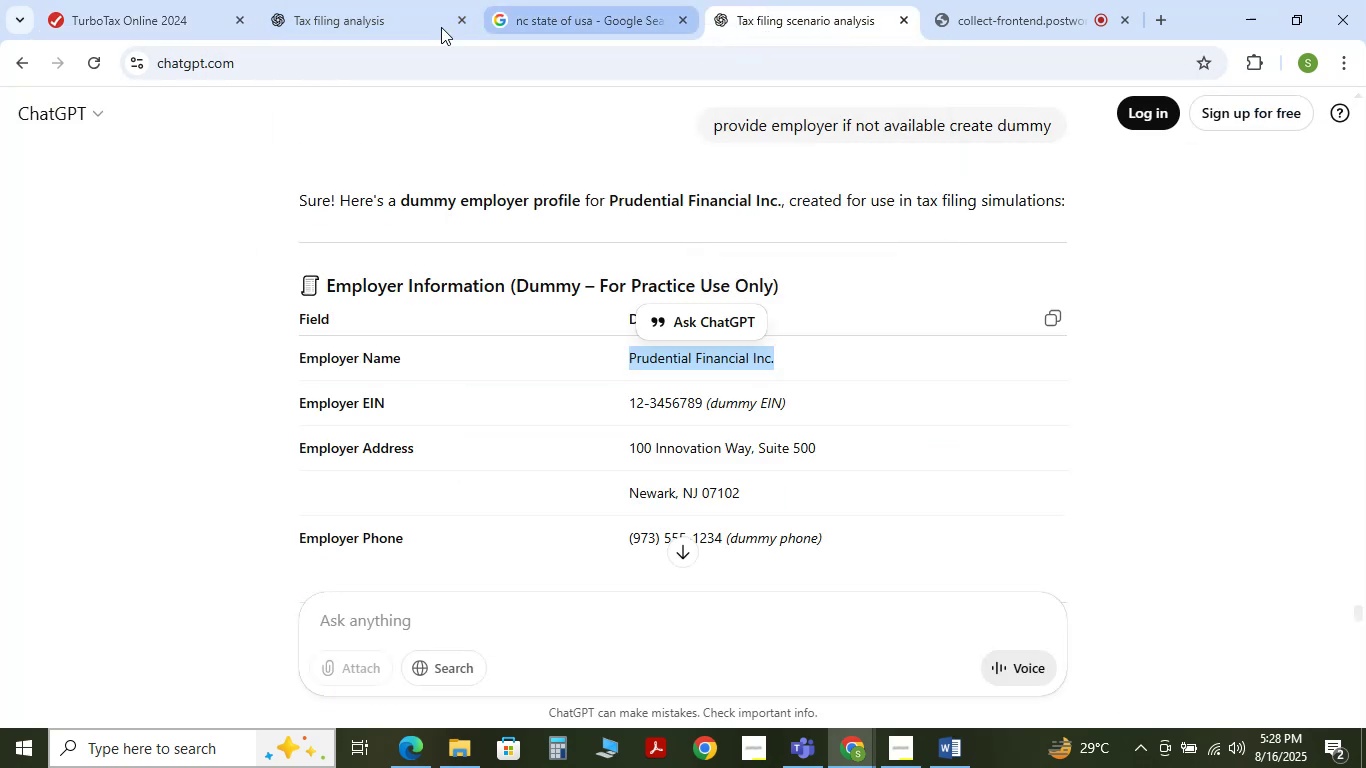 
left_click([163, 2])
 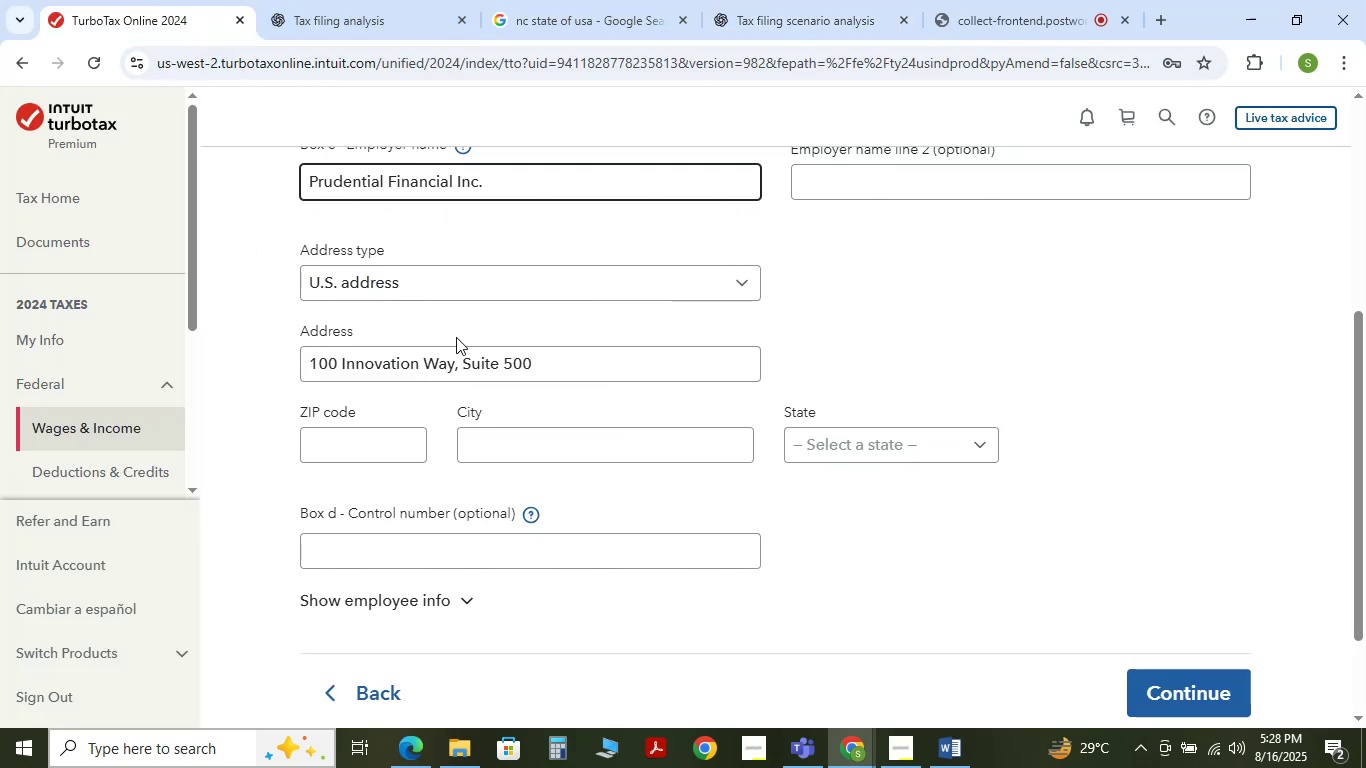 
key(Numpad0)
 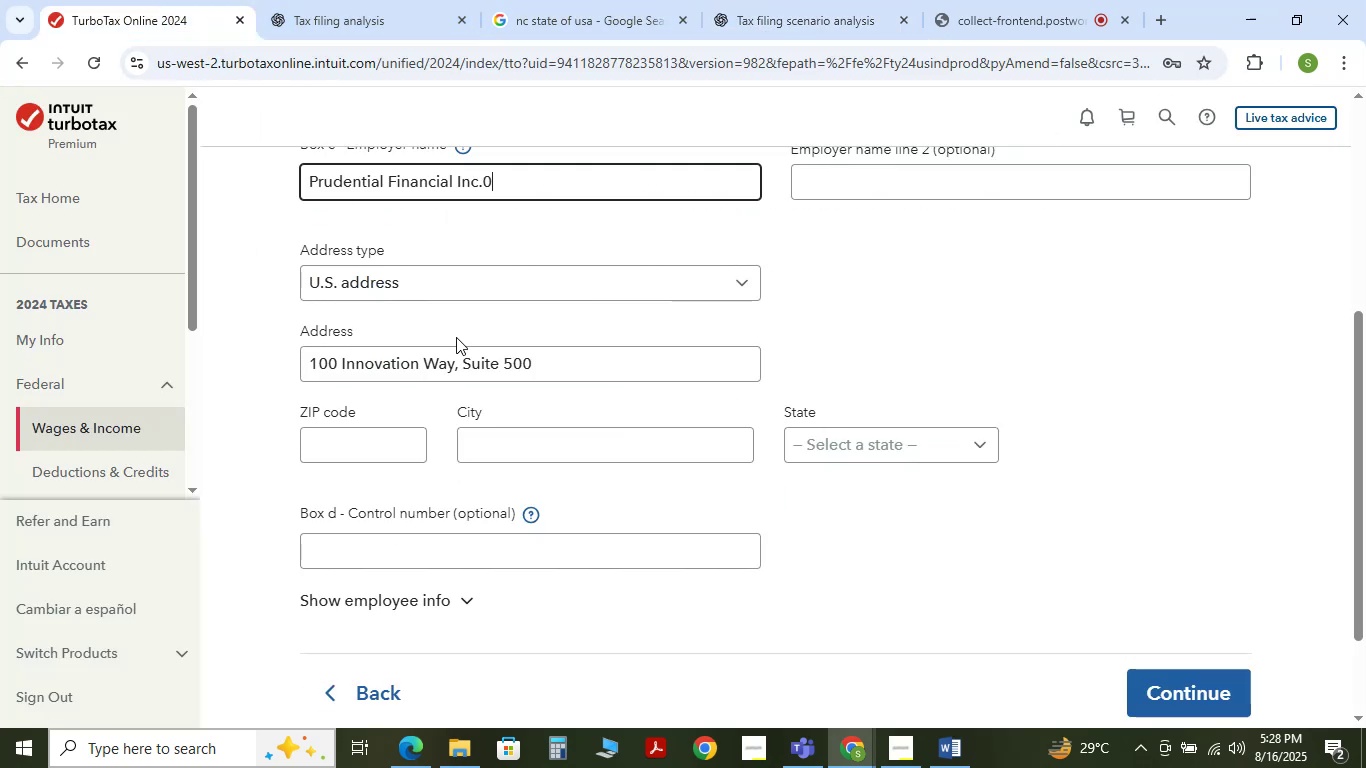 
key(Numpad7)
 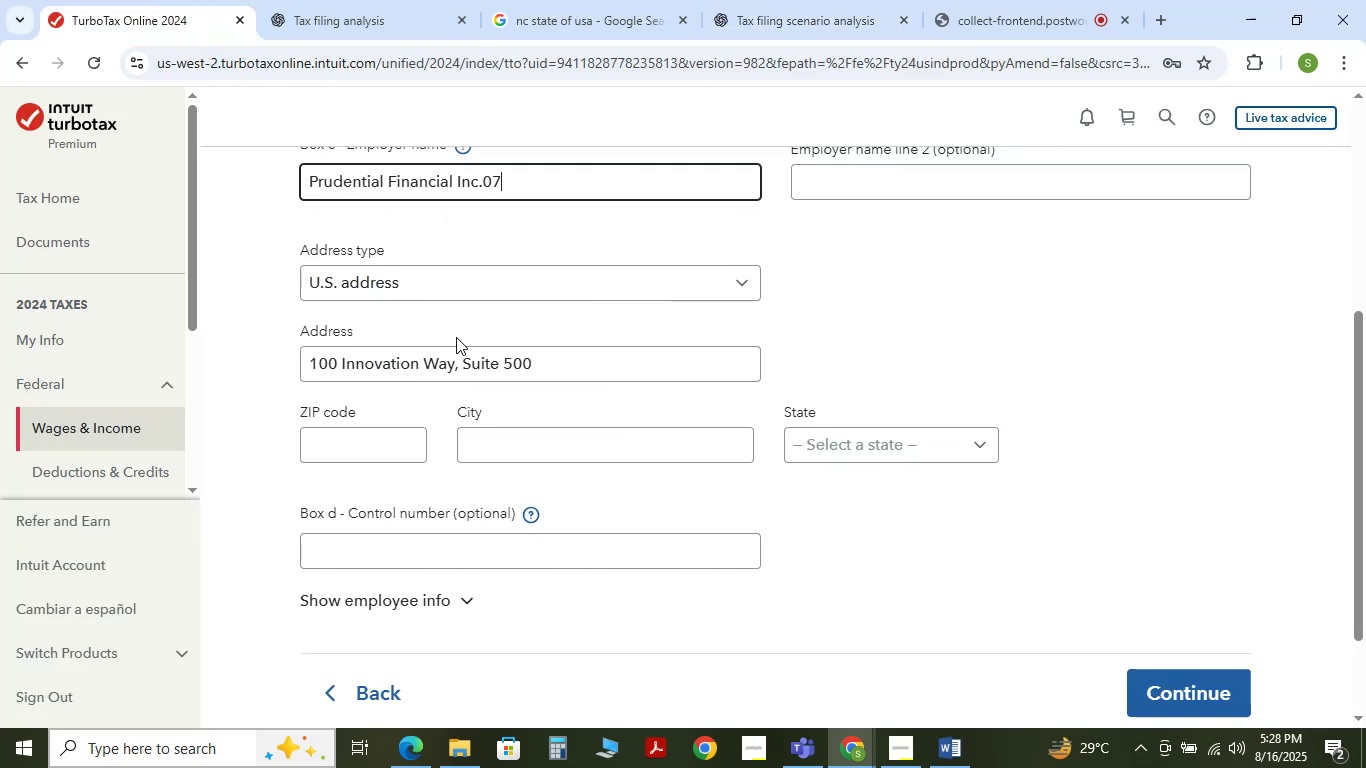 
key(Numpad1)
 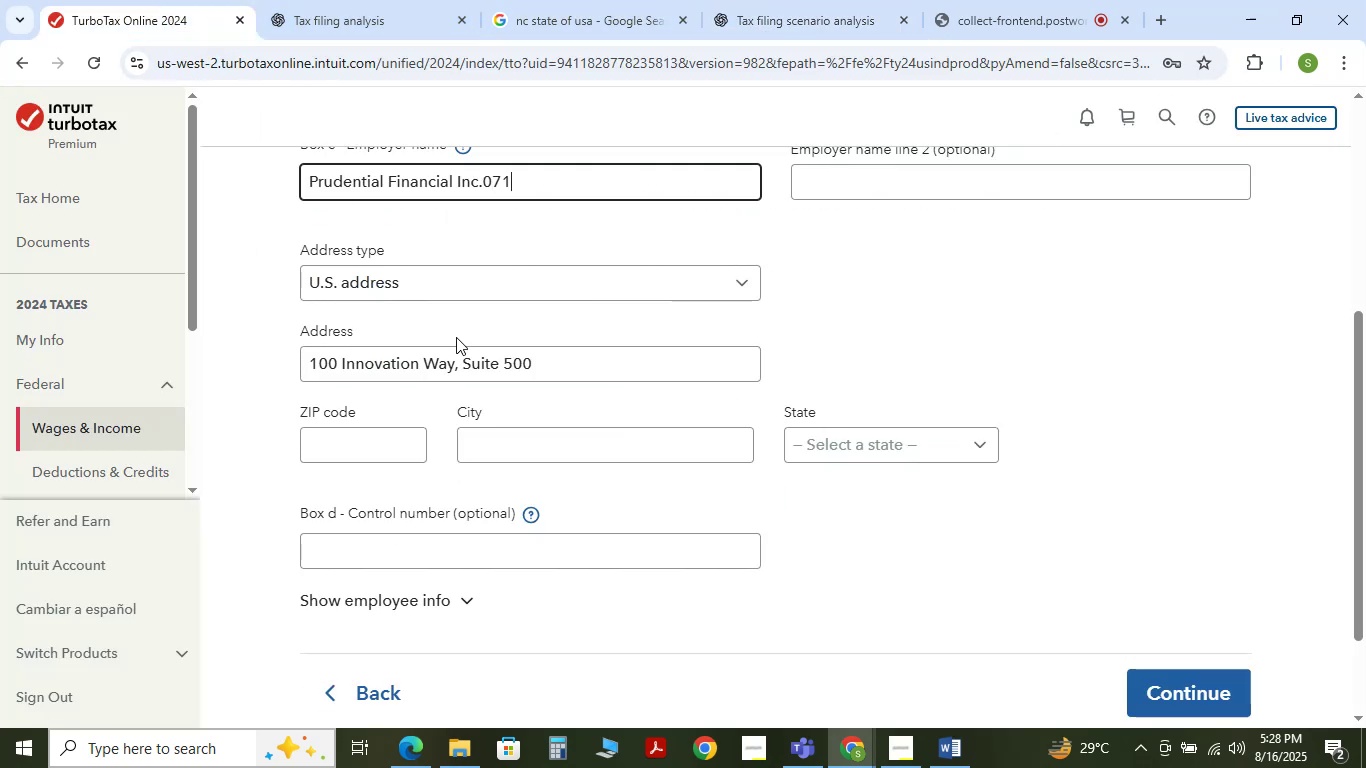 
key(Numpad0)
 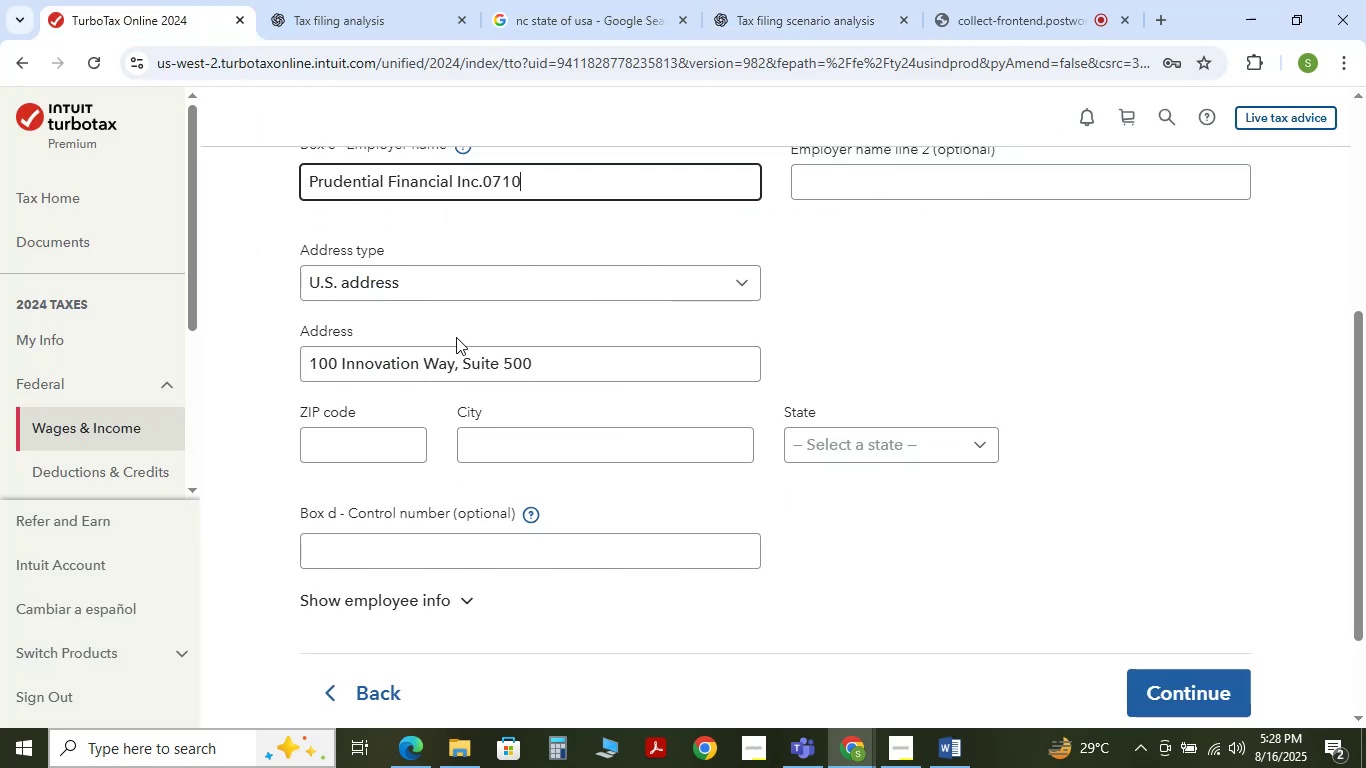 
key(Numpad2)
 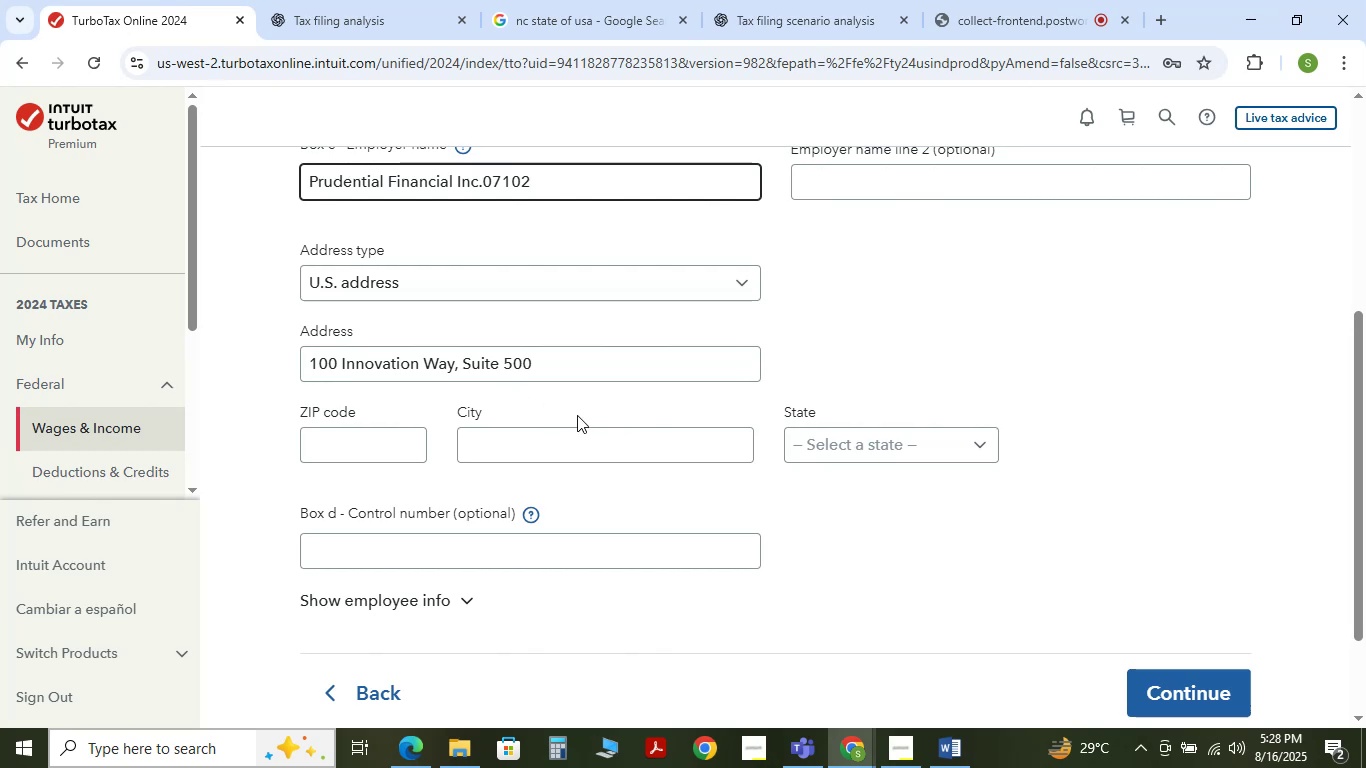 
left_click([383, 455])
 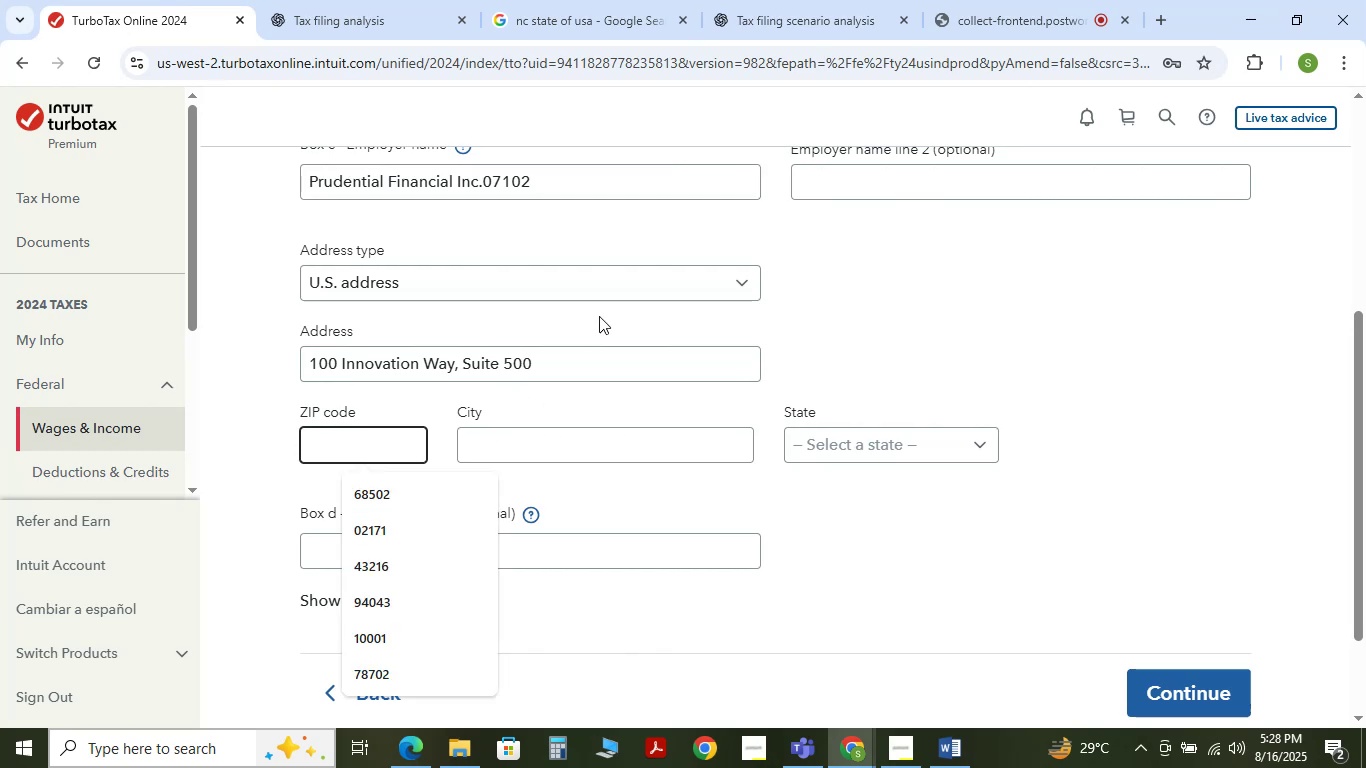 
left_click_drag(start_coordinate=[576, 186], to_coordinate=[479, 189])
 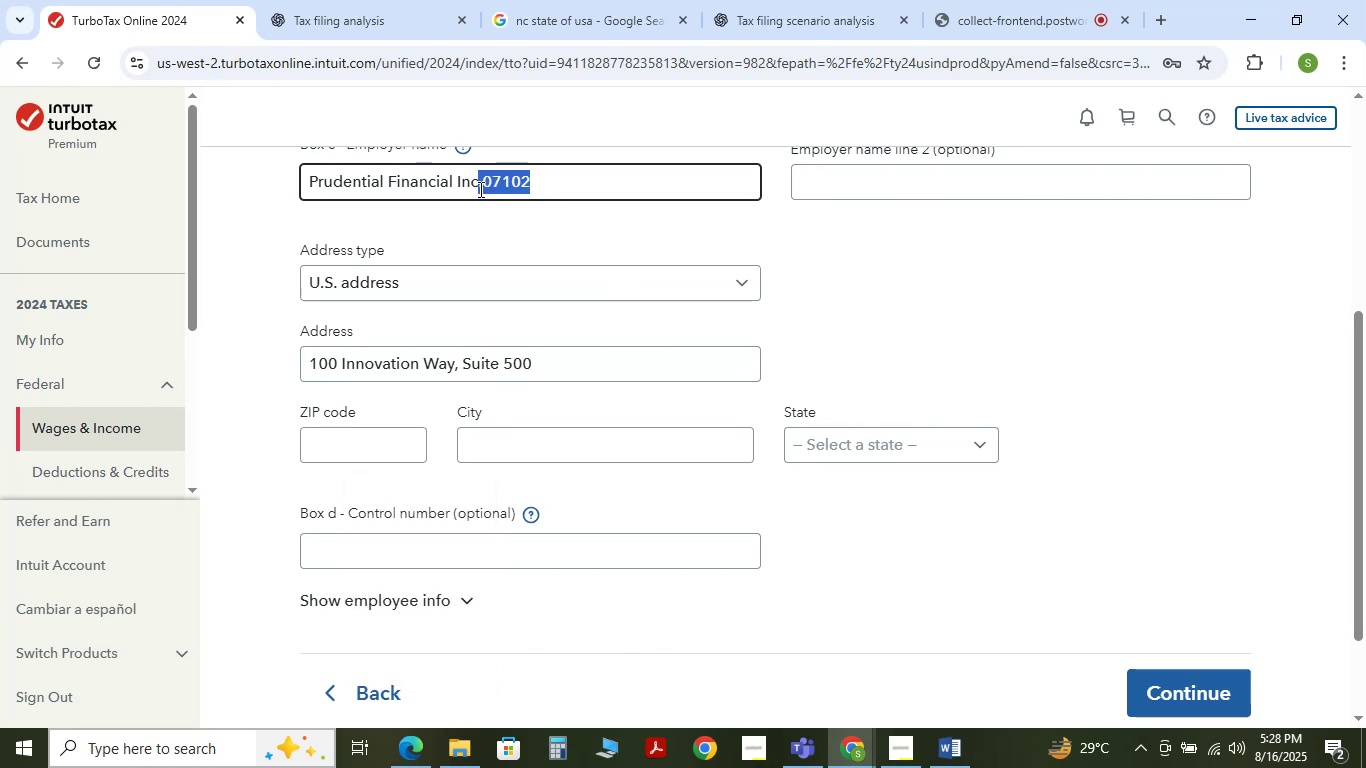 
key(Control+X)
 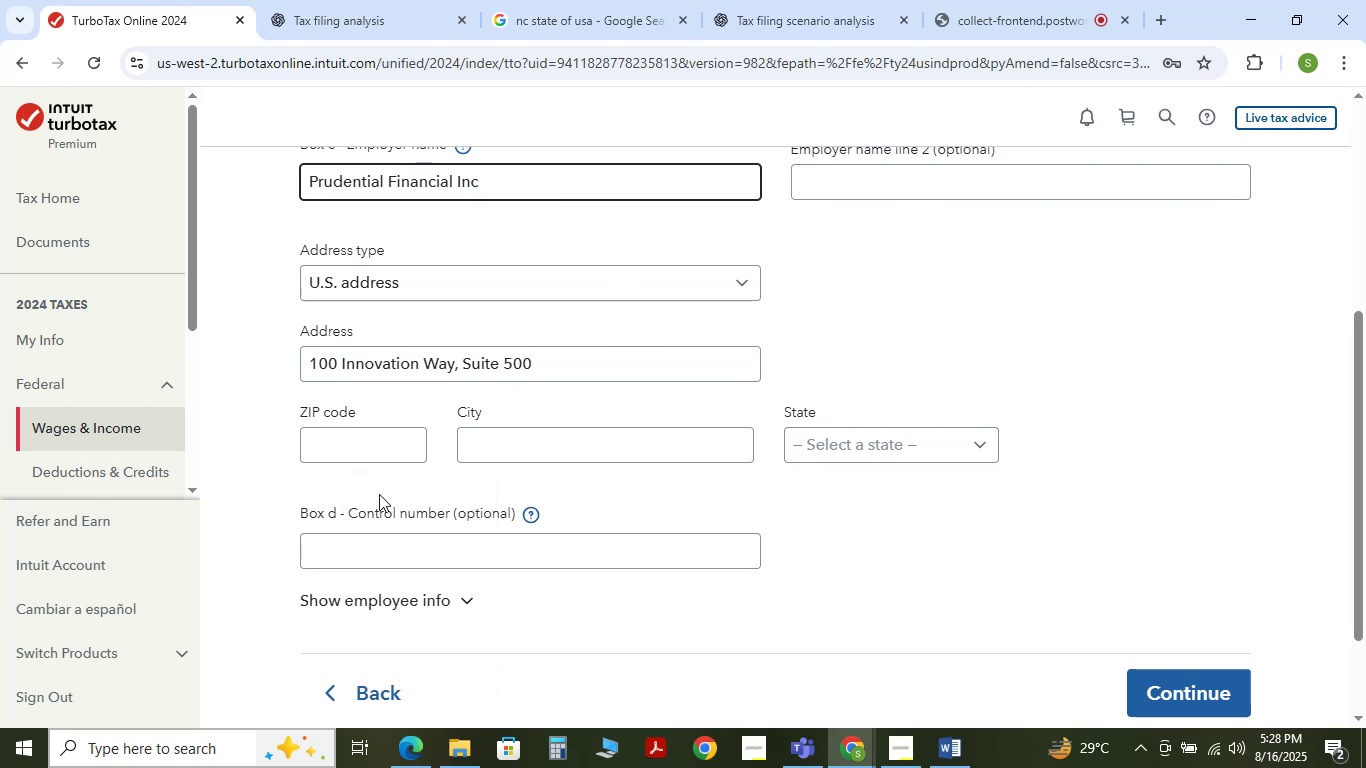 
left_click([356, 447])
 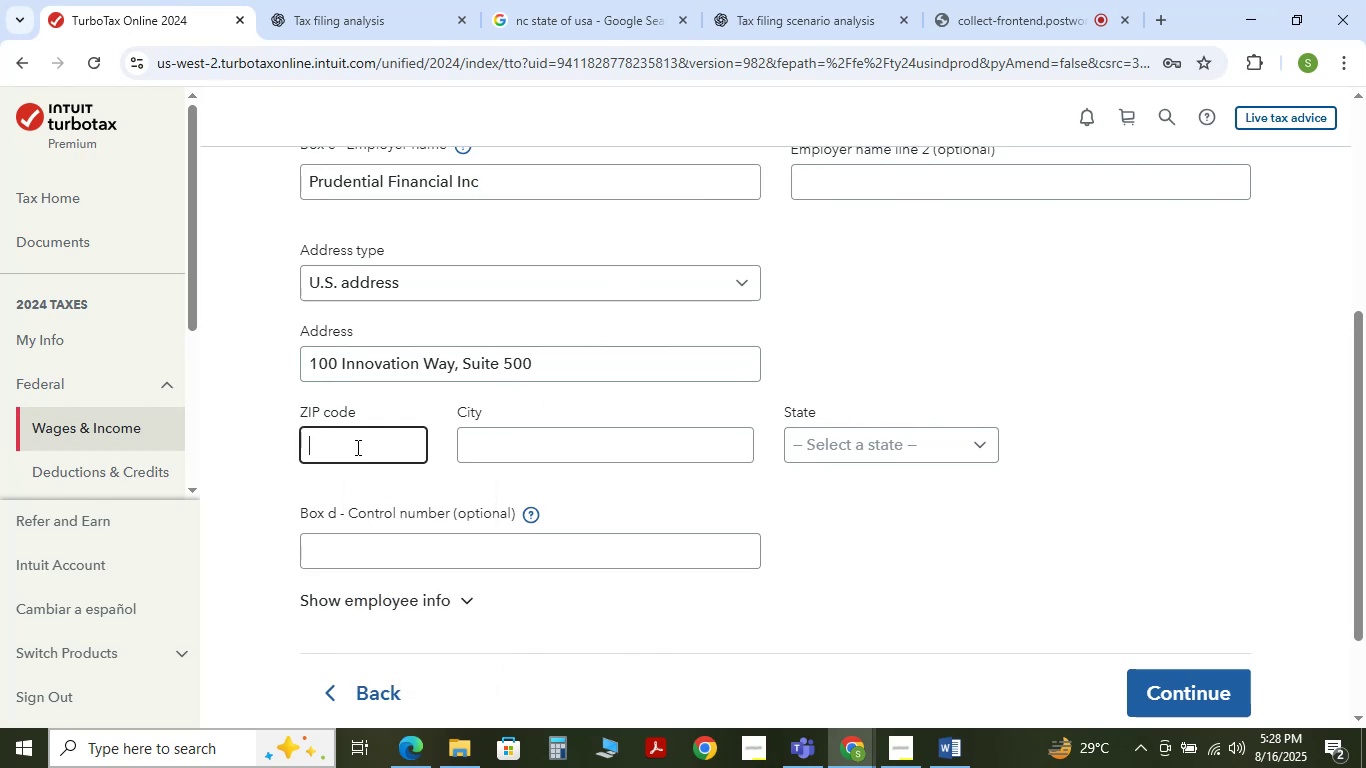 
key(Control+V)
 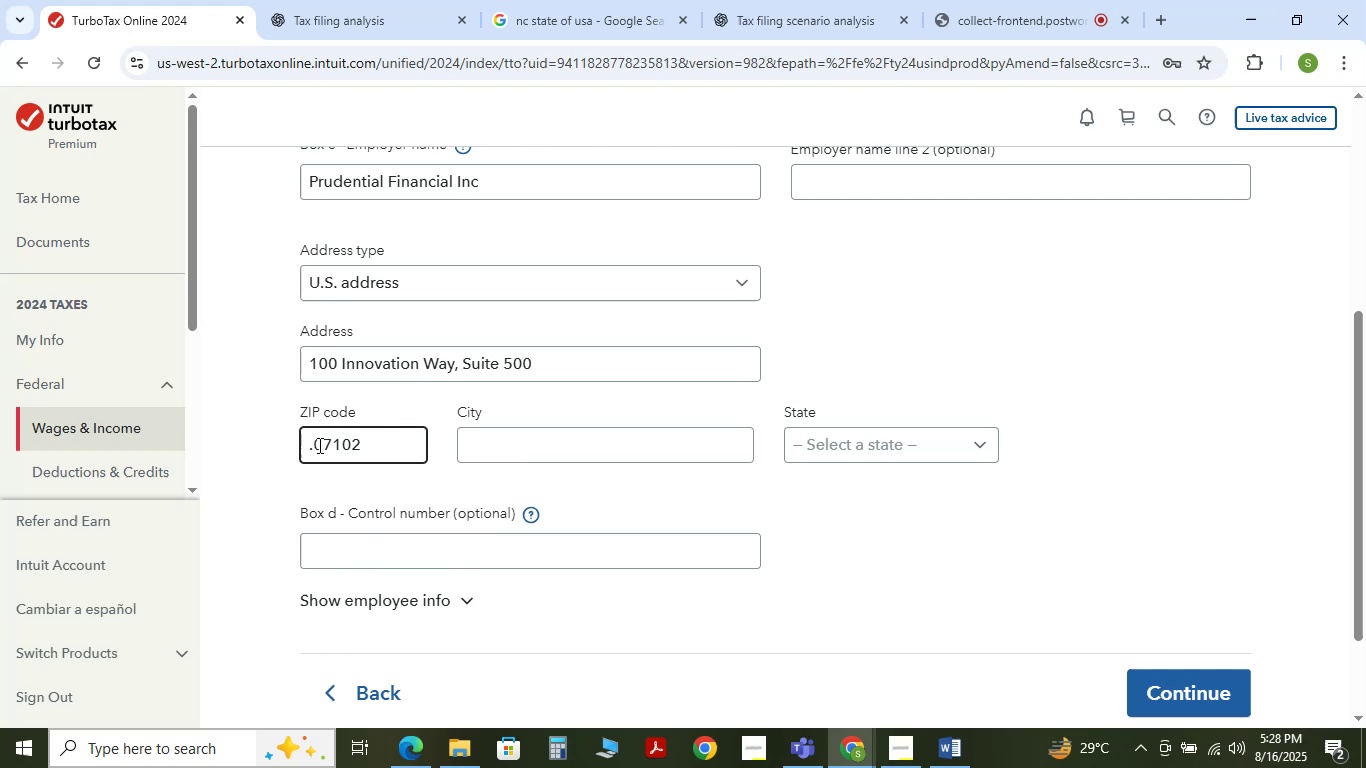 
left_click([318, 445])
 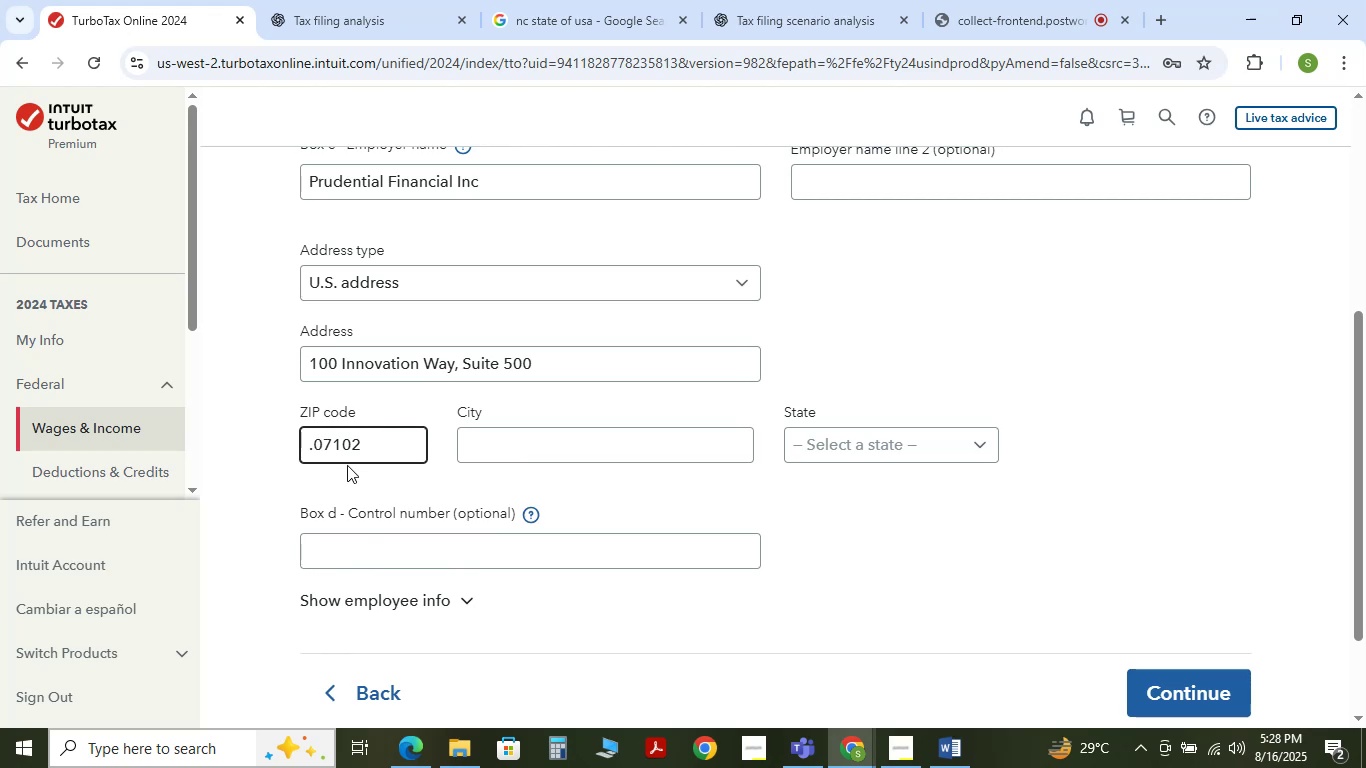 
key(ArrowLeft)
 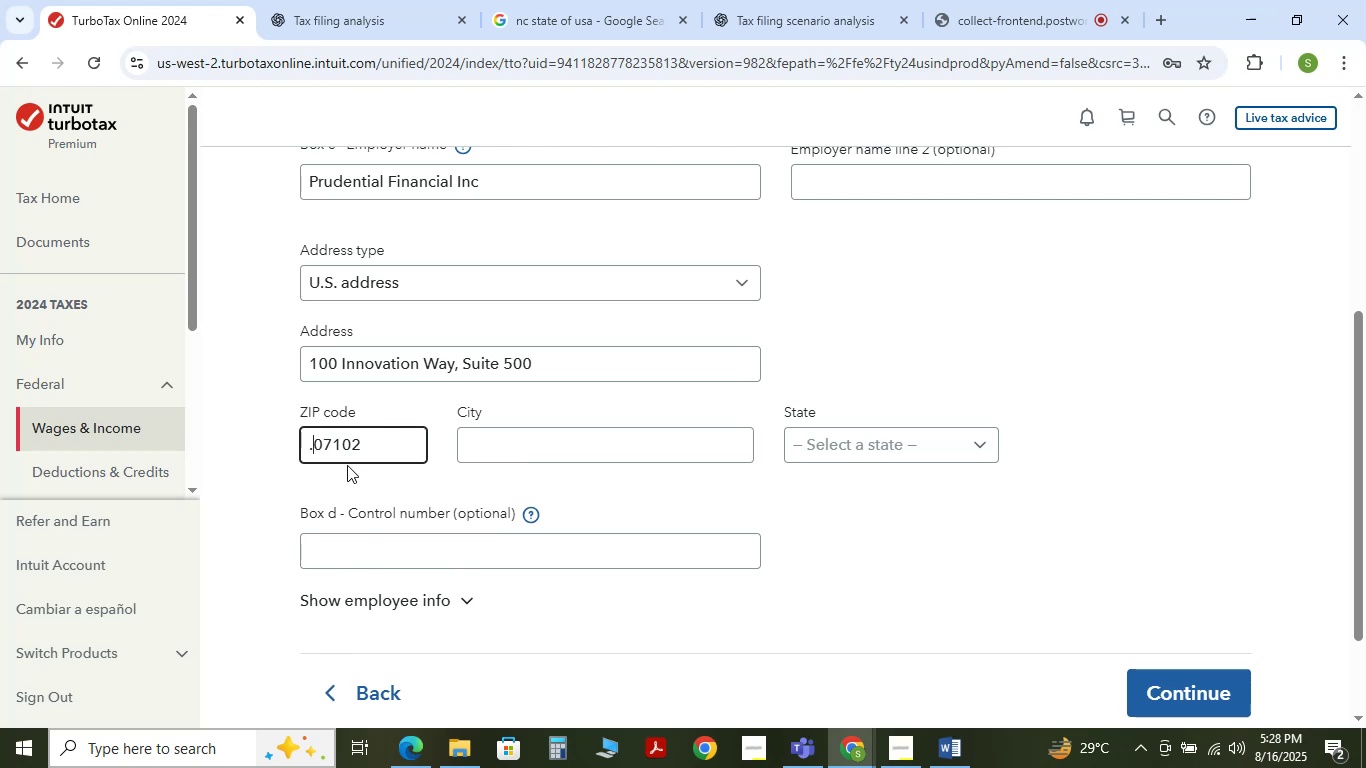 
key(Backspace)
 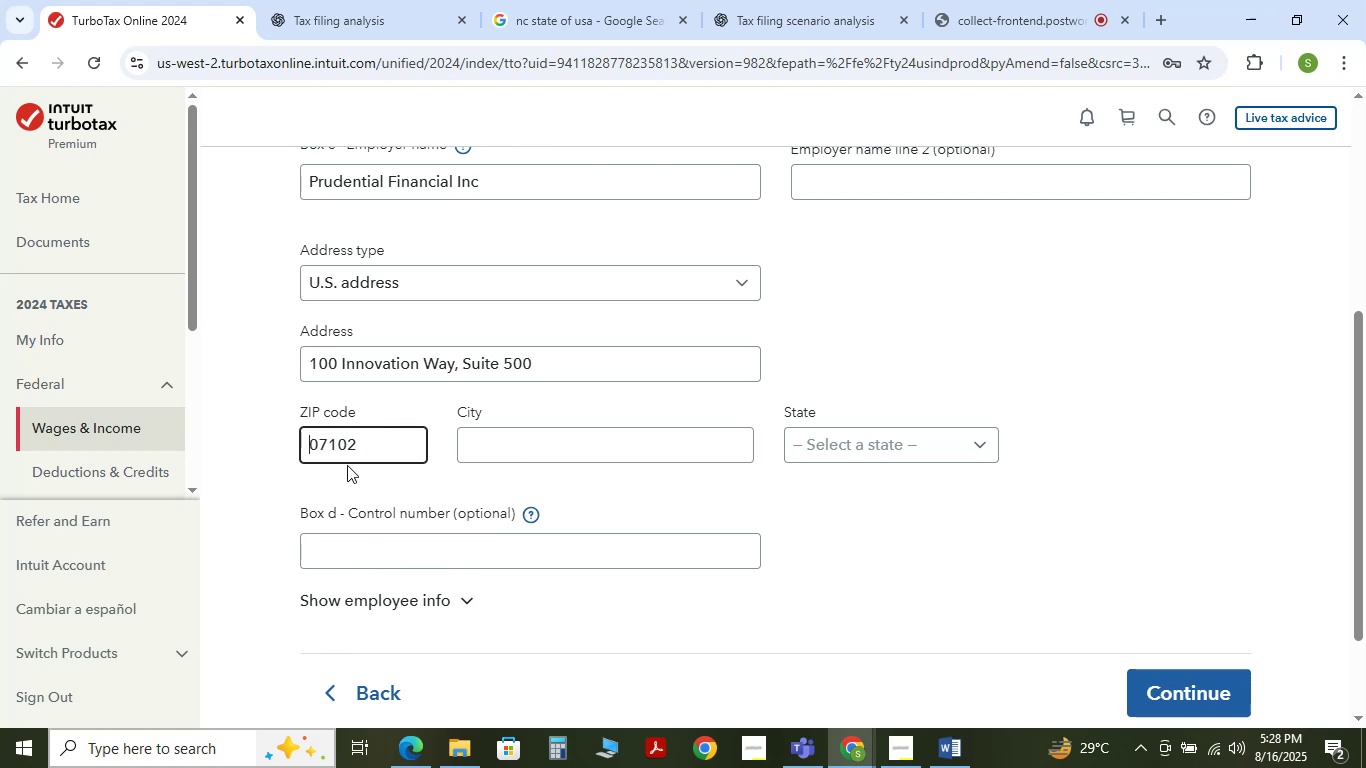 
key(Tab)
 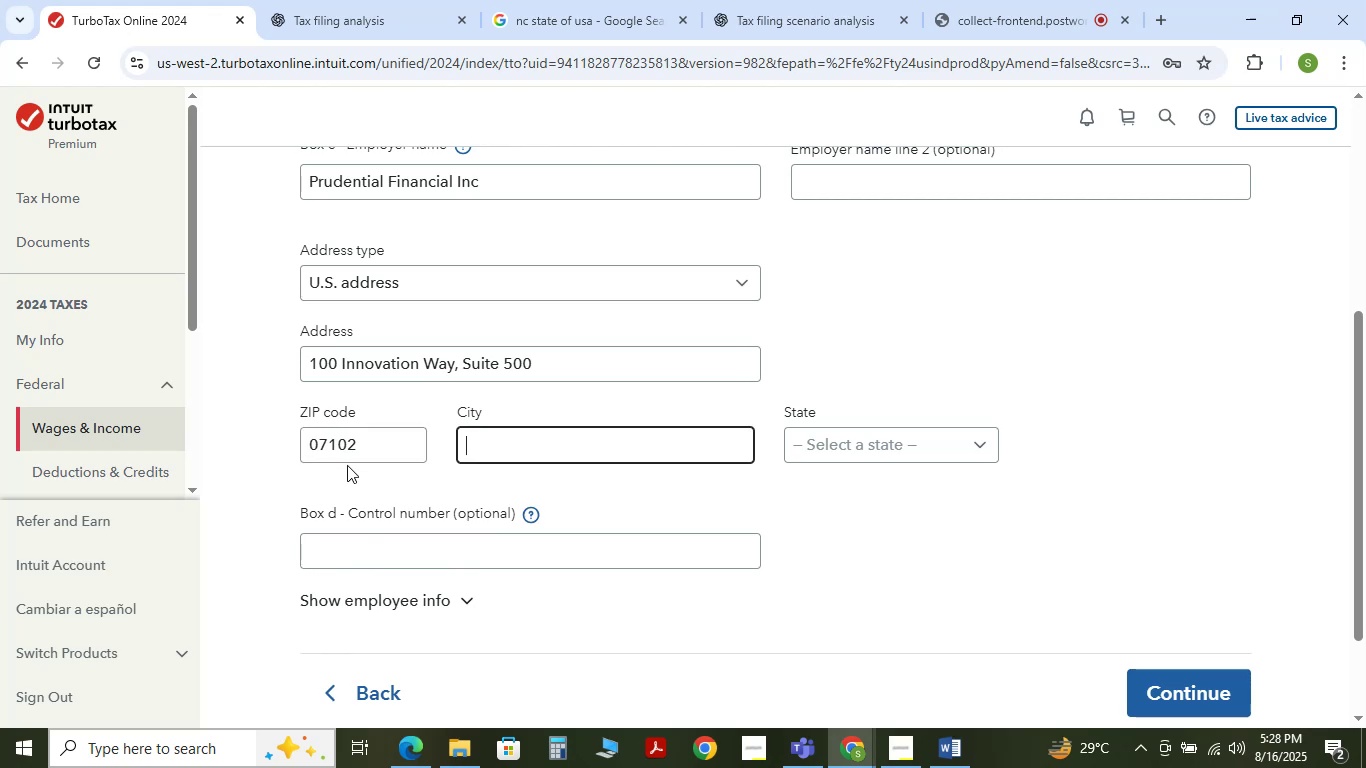 
key(Tab)
 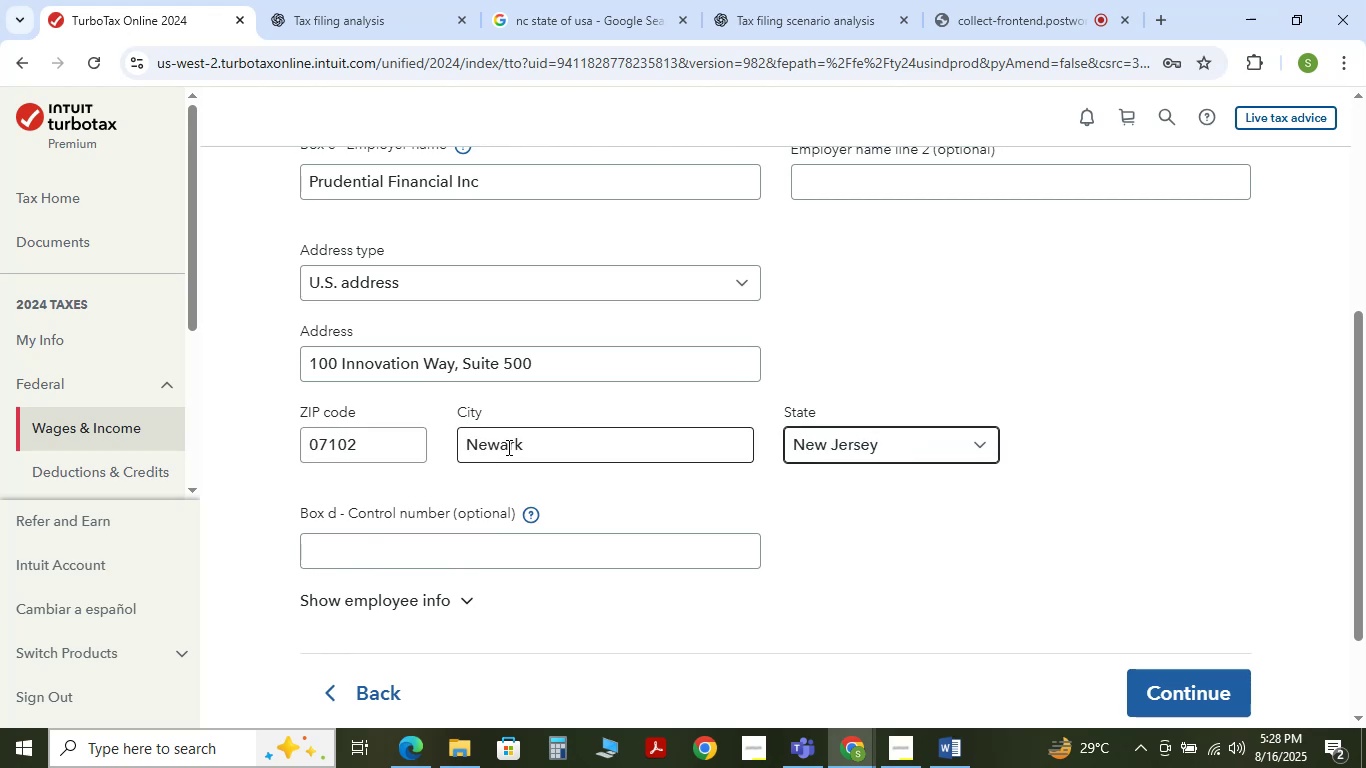 
scroll: coordinate [882, 548], scroll_direction: down, amount: 1.0
 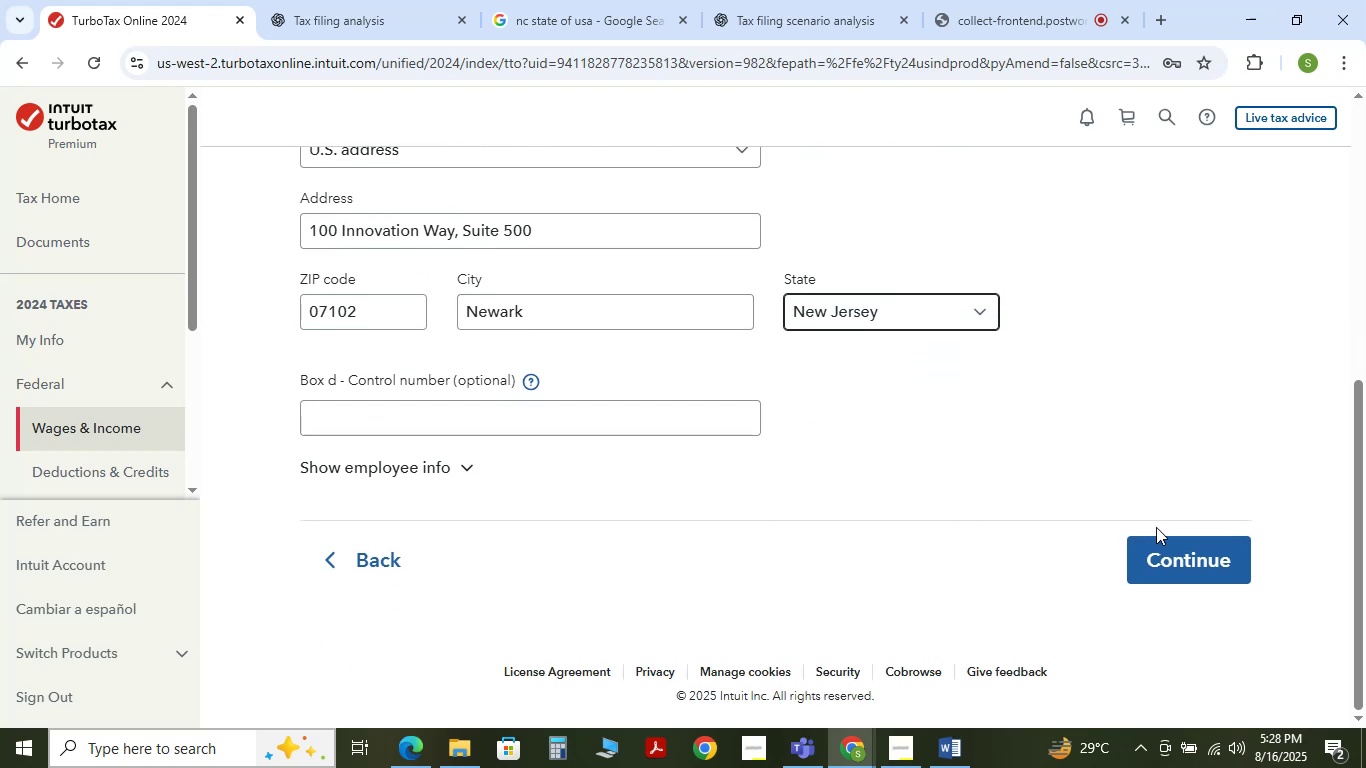 
left_click([1168, 543])
 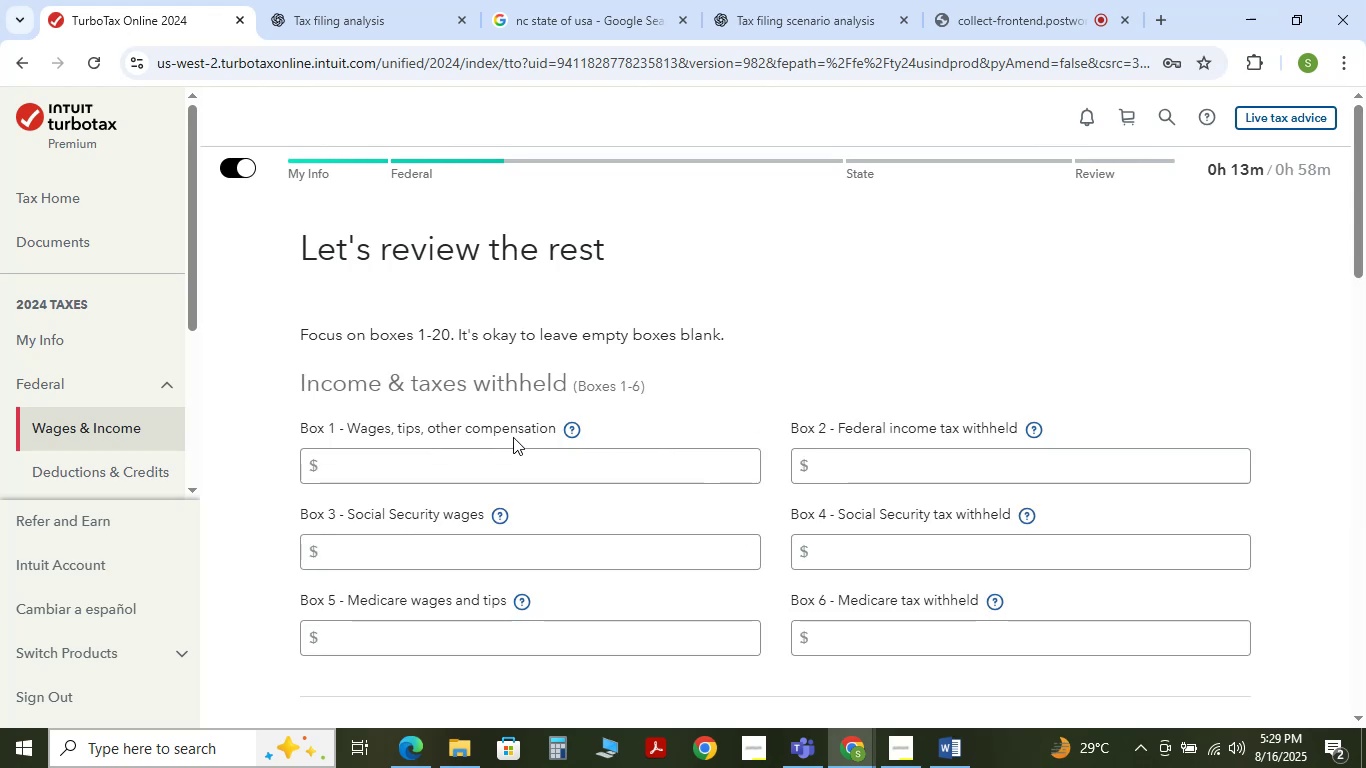 
wait(5.93)
 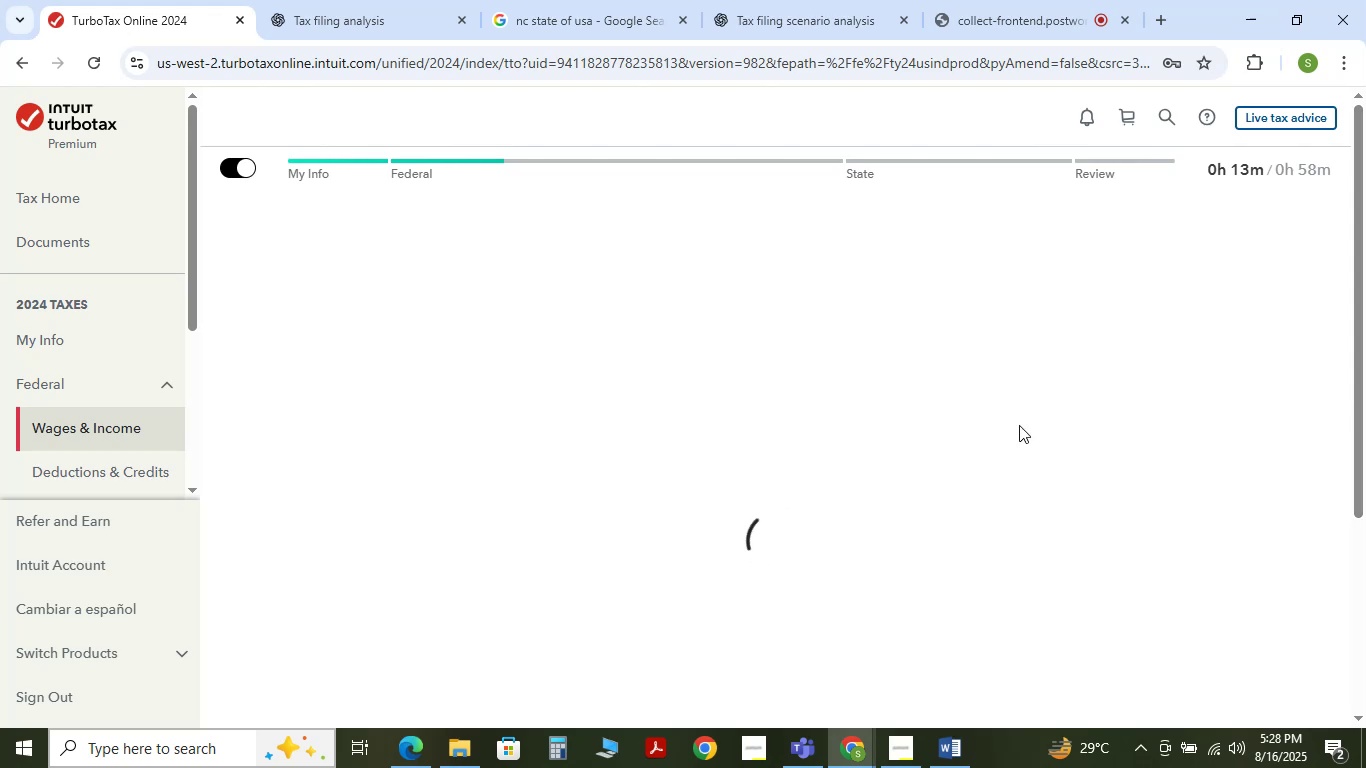 
left_click([335, 0])
 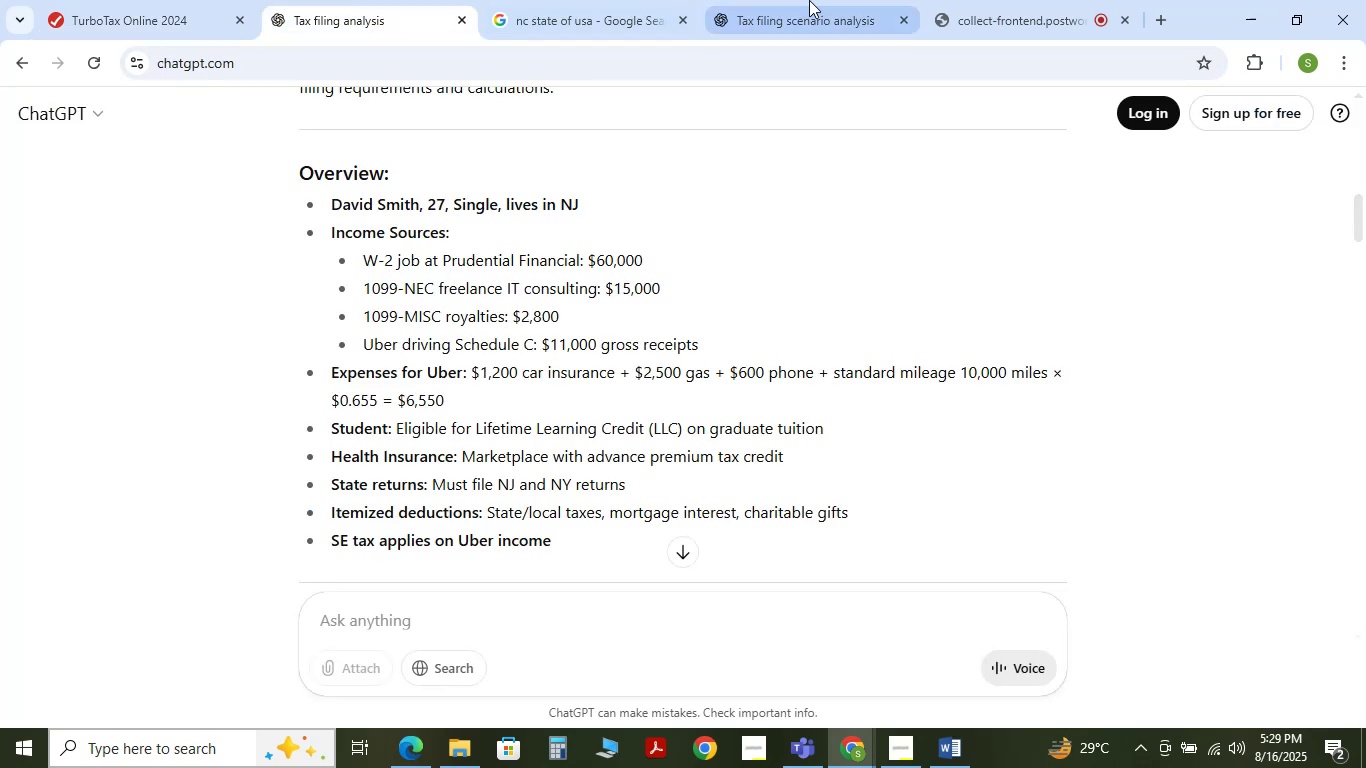 
left_click([852, 0])
 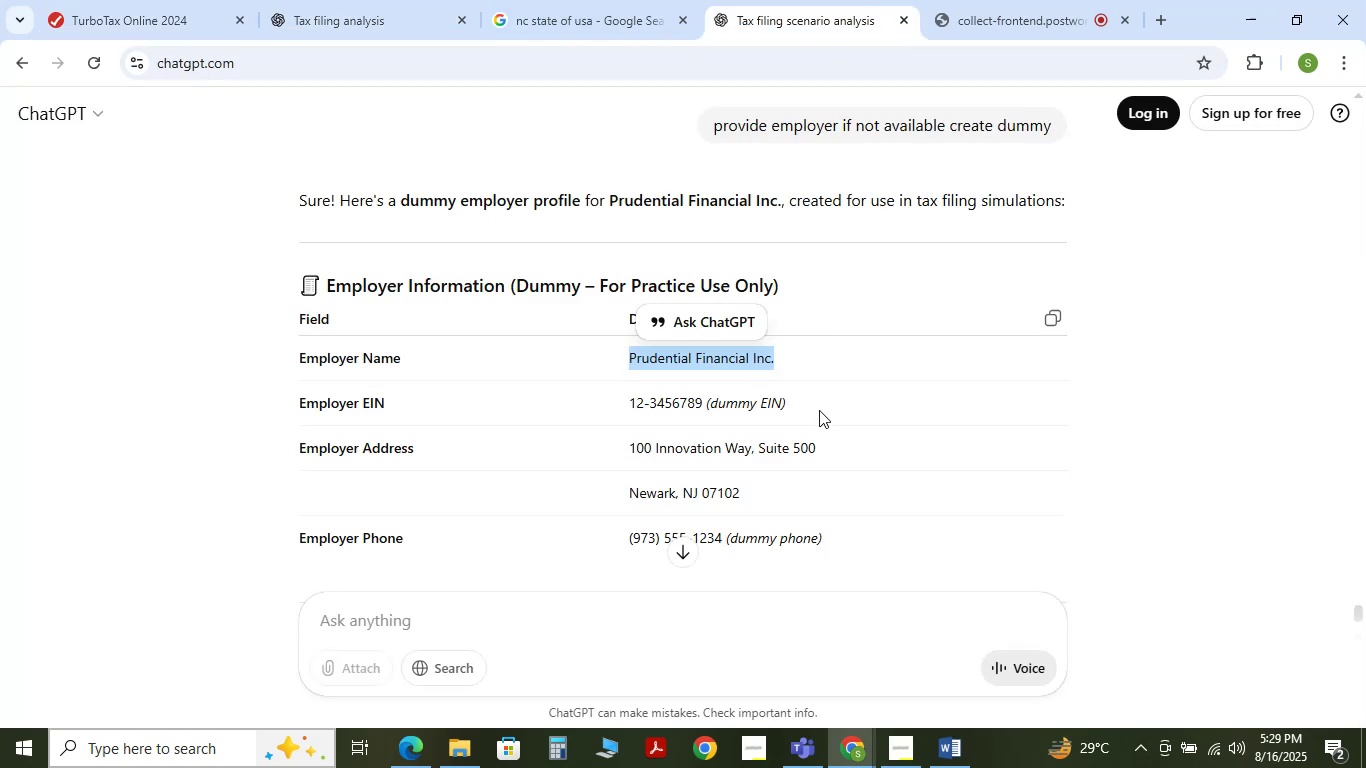 
scroll: coordinate [819, 413], scroll_direction: up, amount: 19.0
 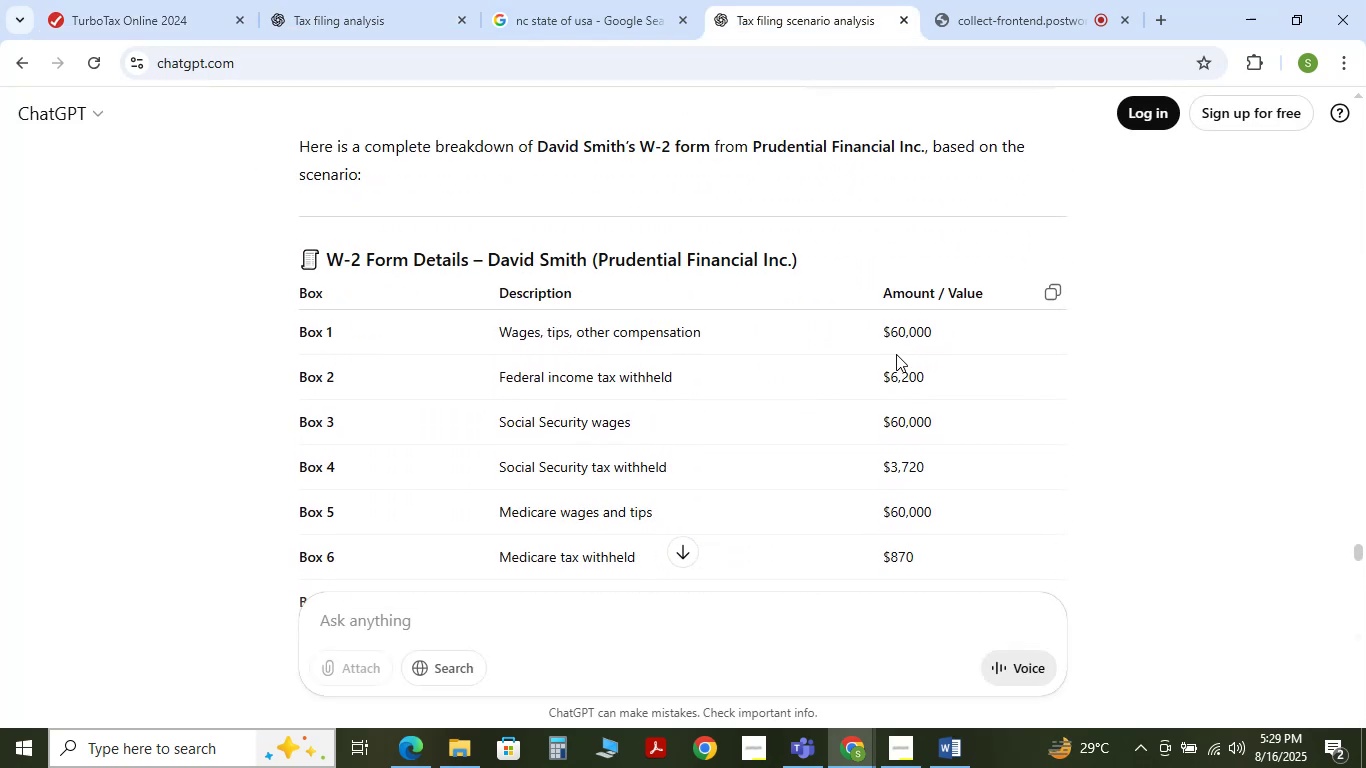 
left_click_drag(start_coordinate=[882, 328], to_coordinate=[936, 332])
 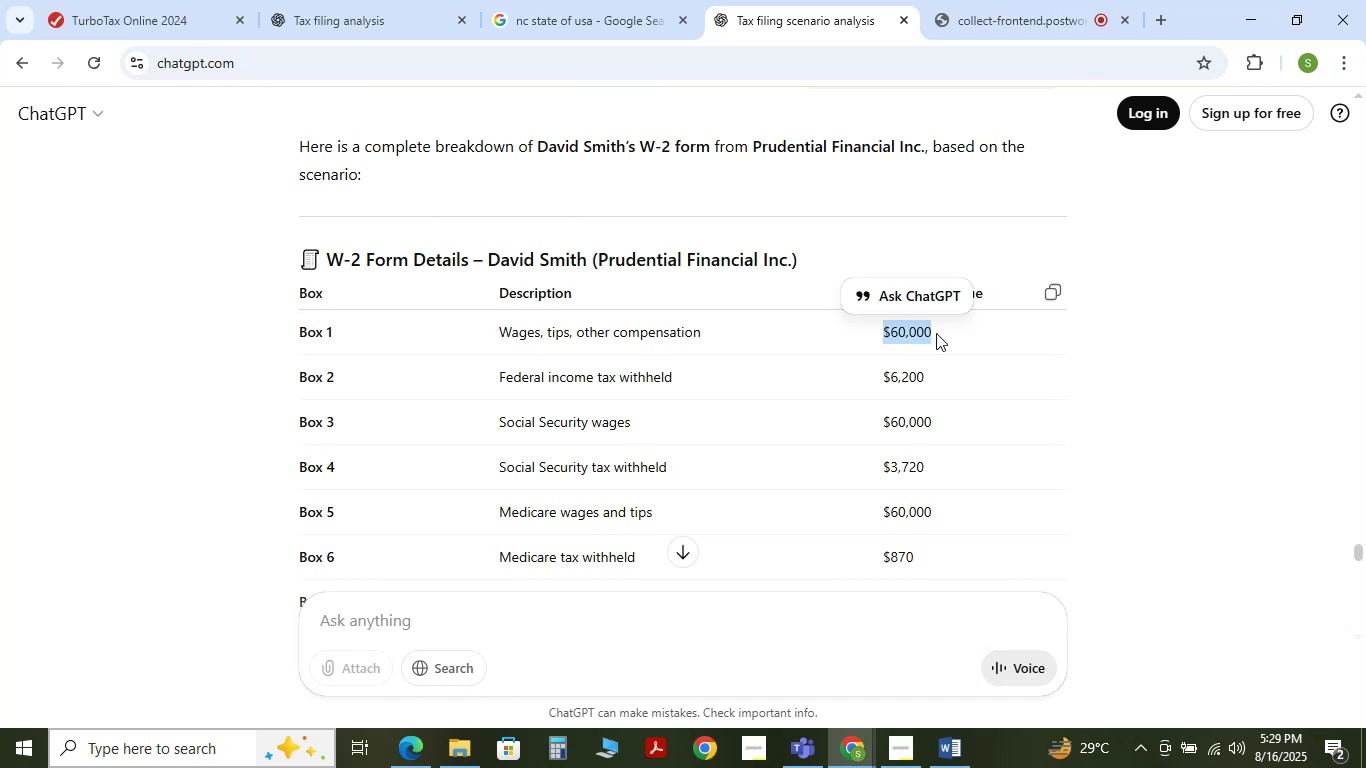 
key(Control+C)
 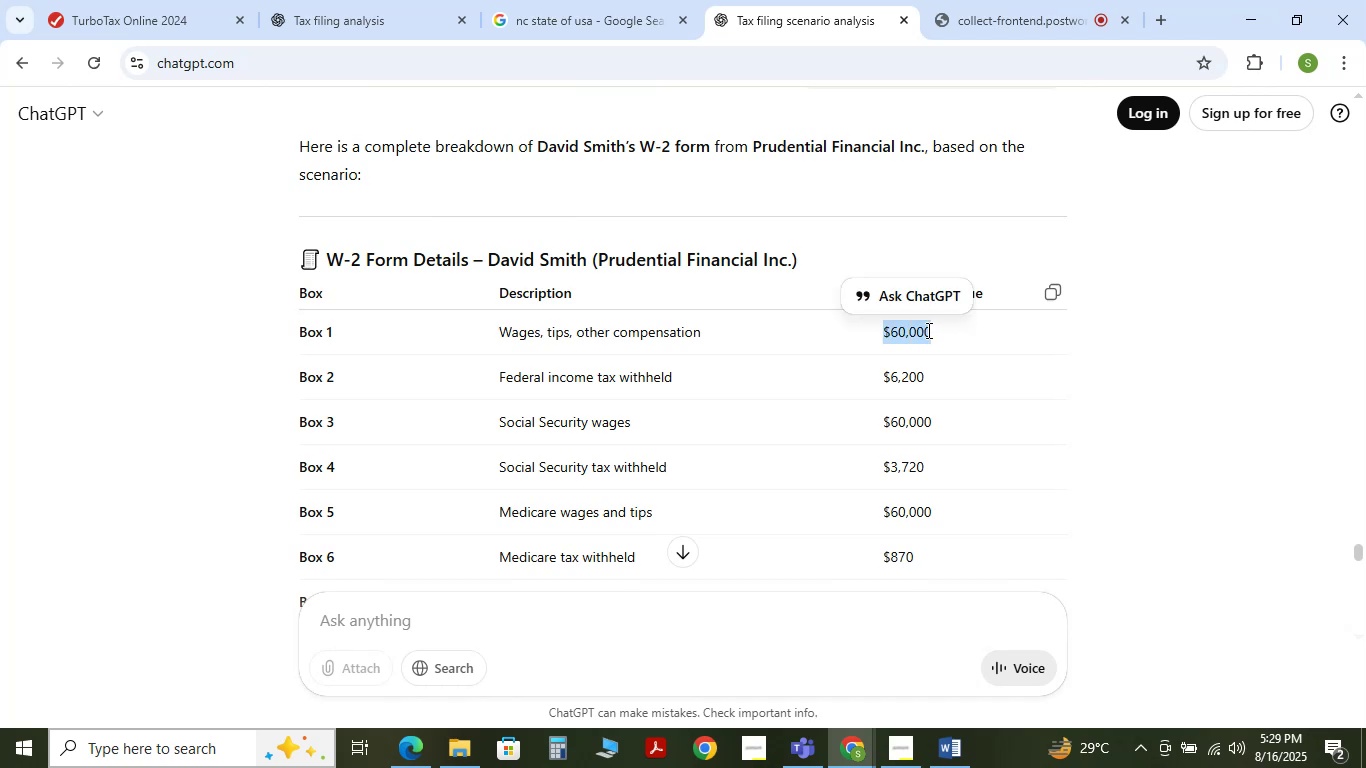 
key(Control+C)
 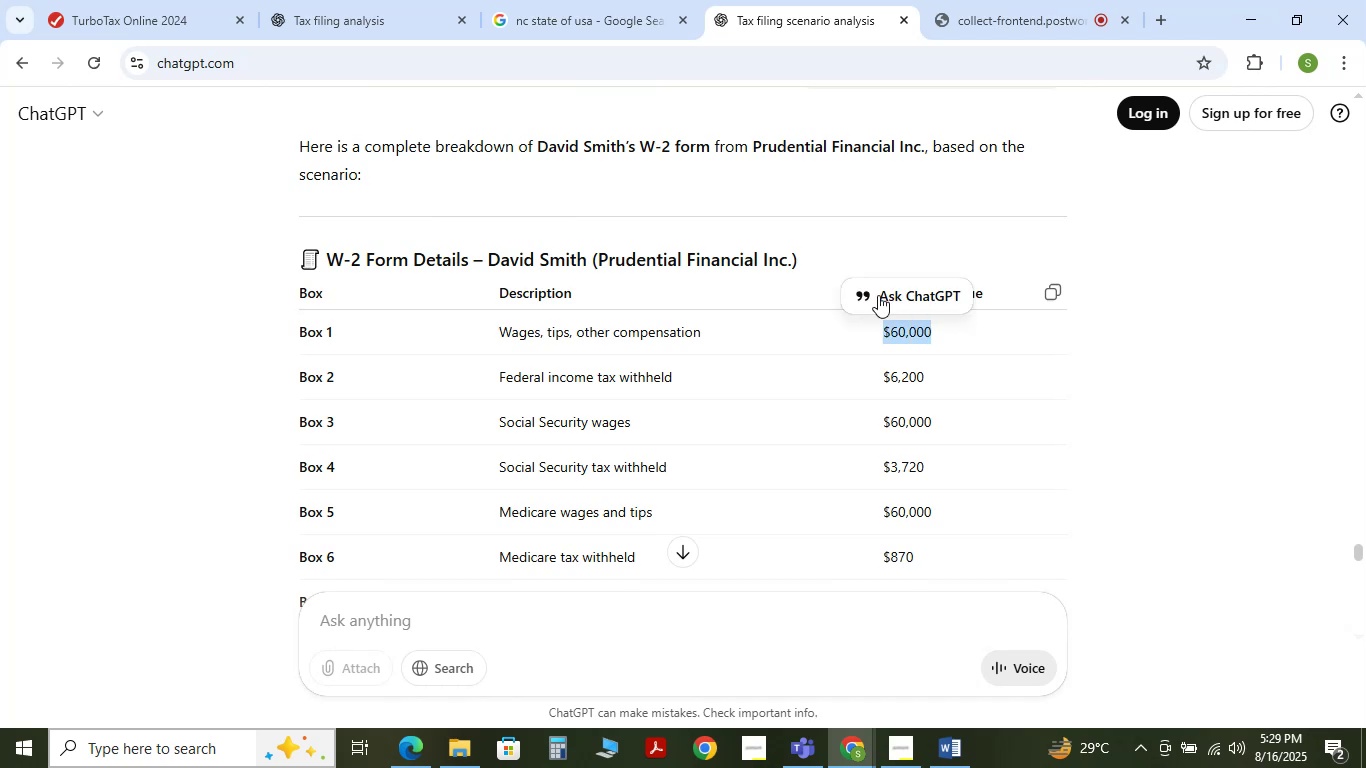 
key(Control+C)
 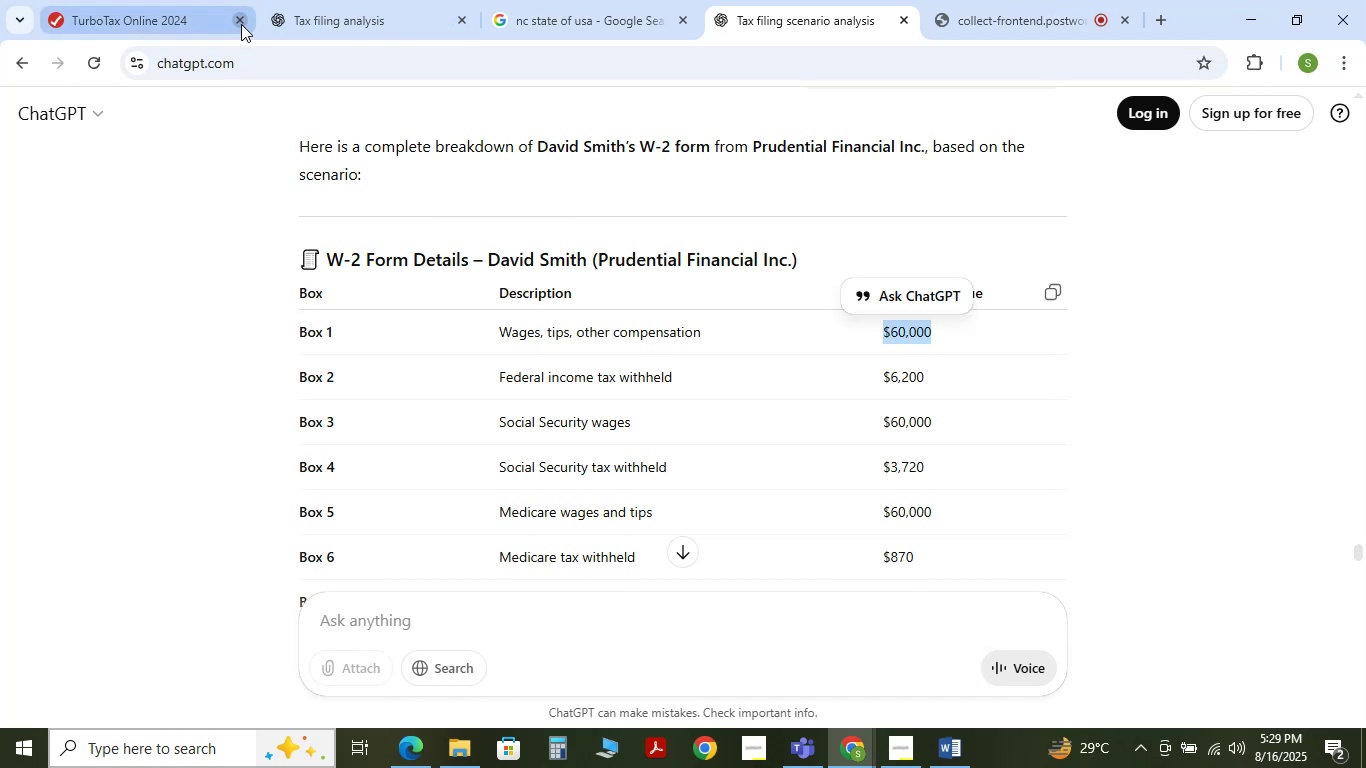 
left_click([174, 9])
 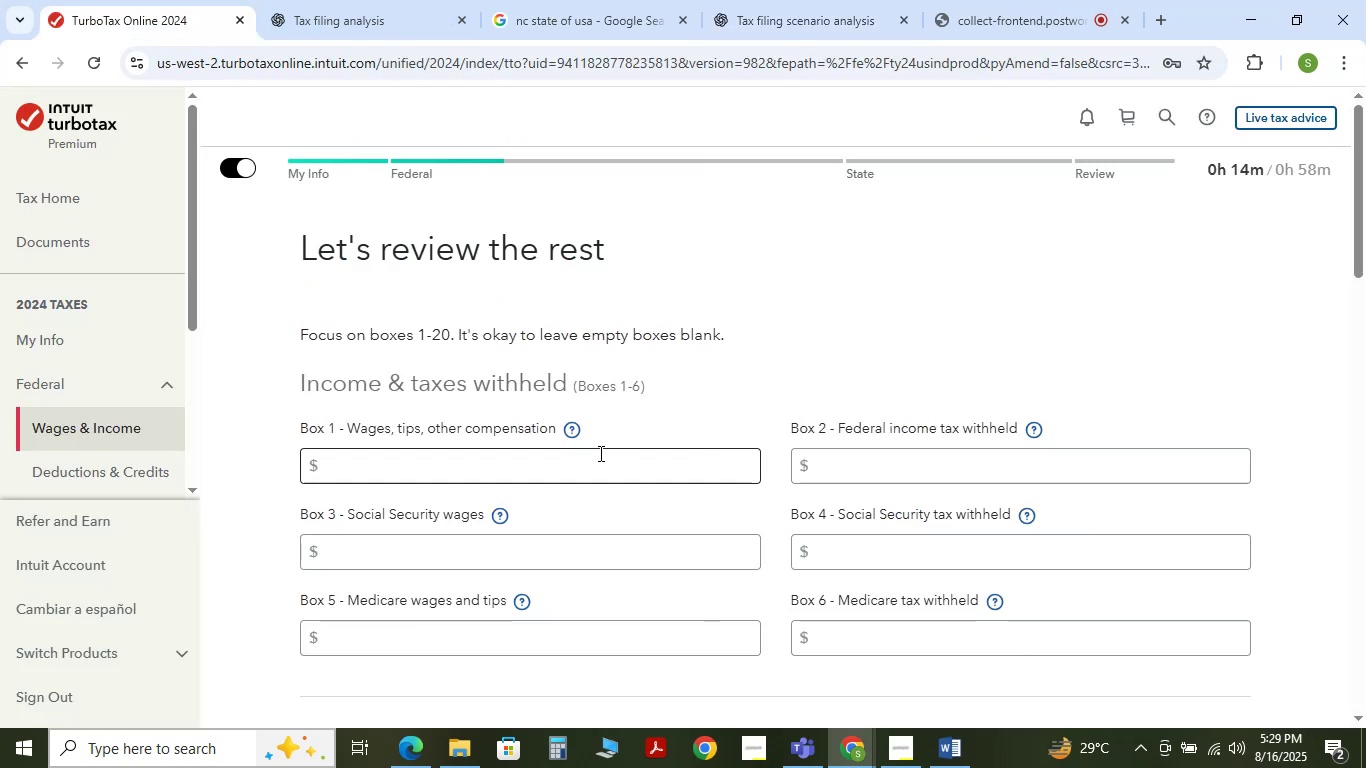 
left_click([599, 461])
 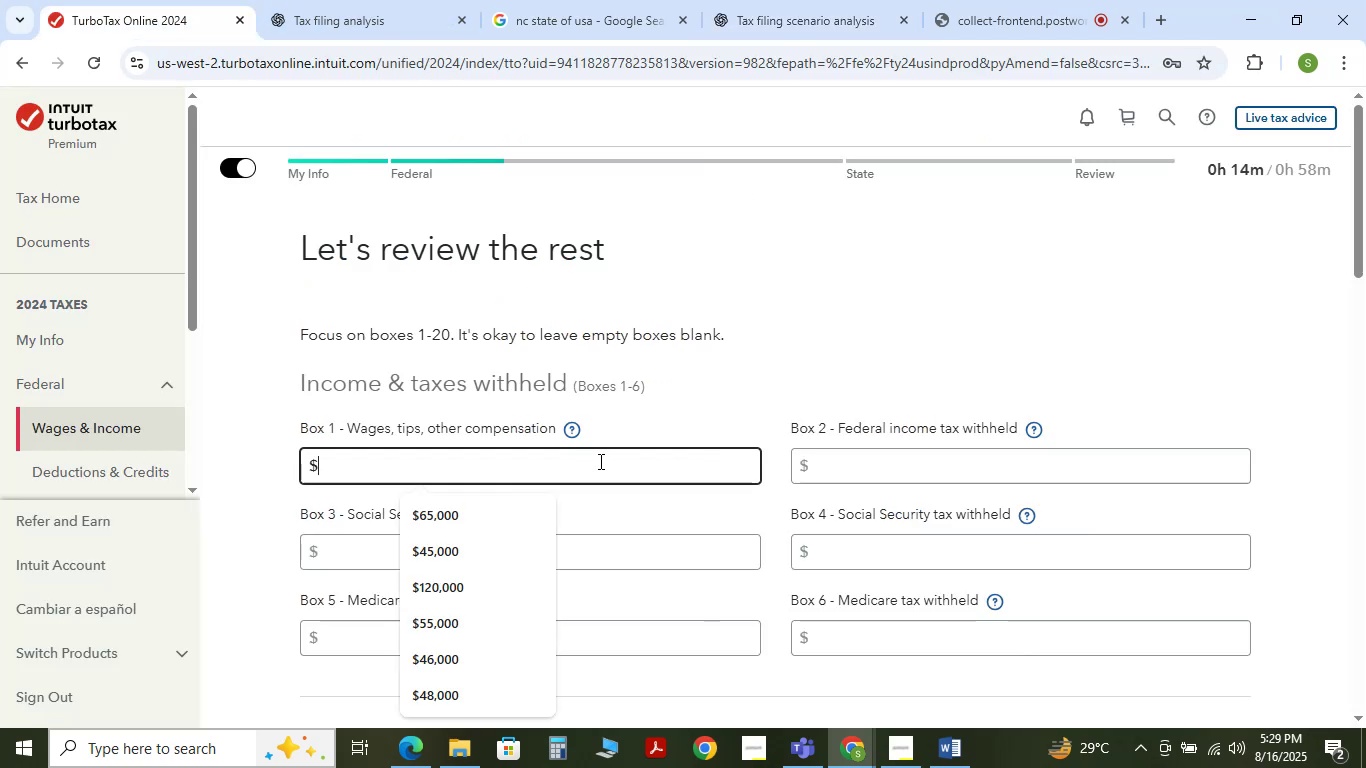 
key(Control+V)
 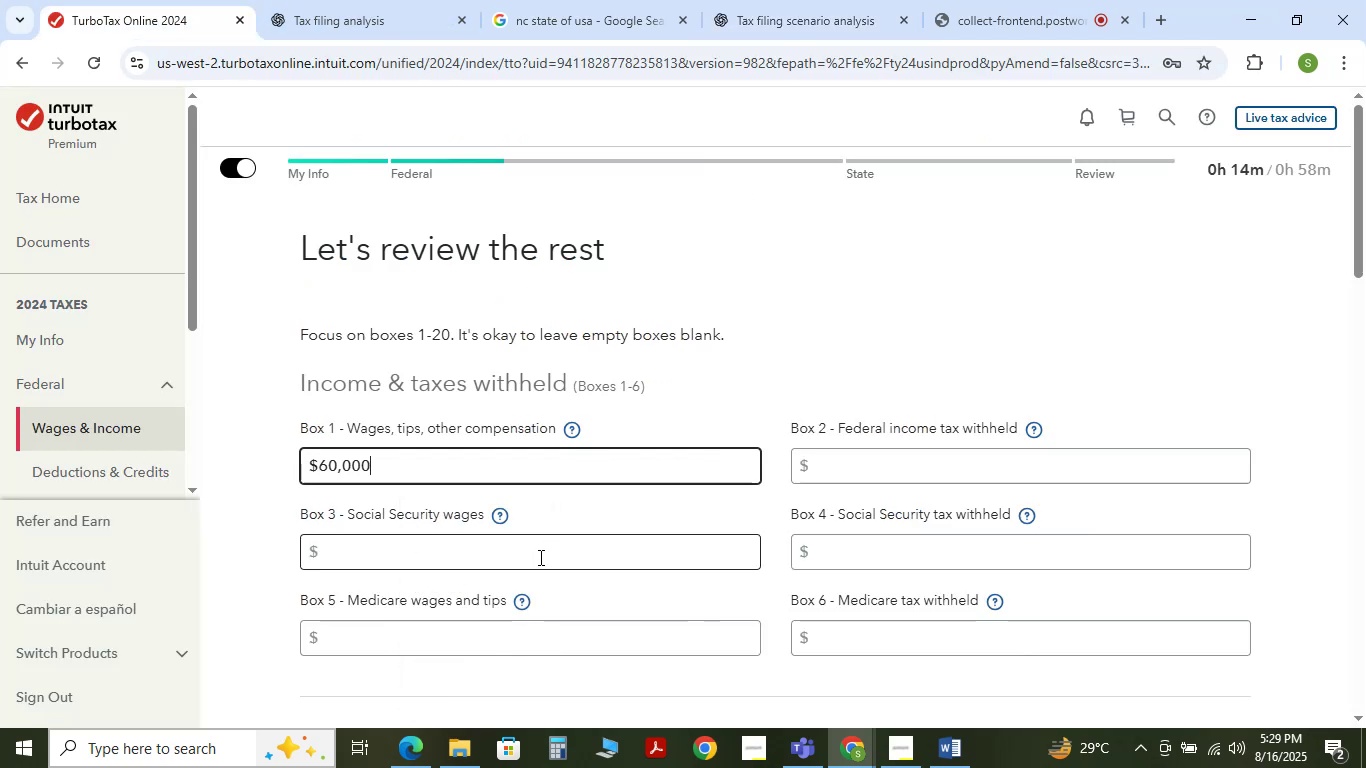 
left_click([537, 559])
 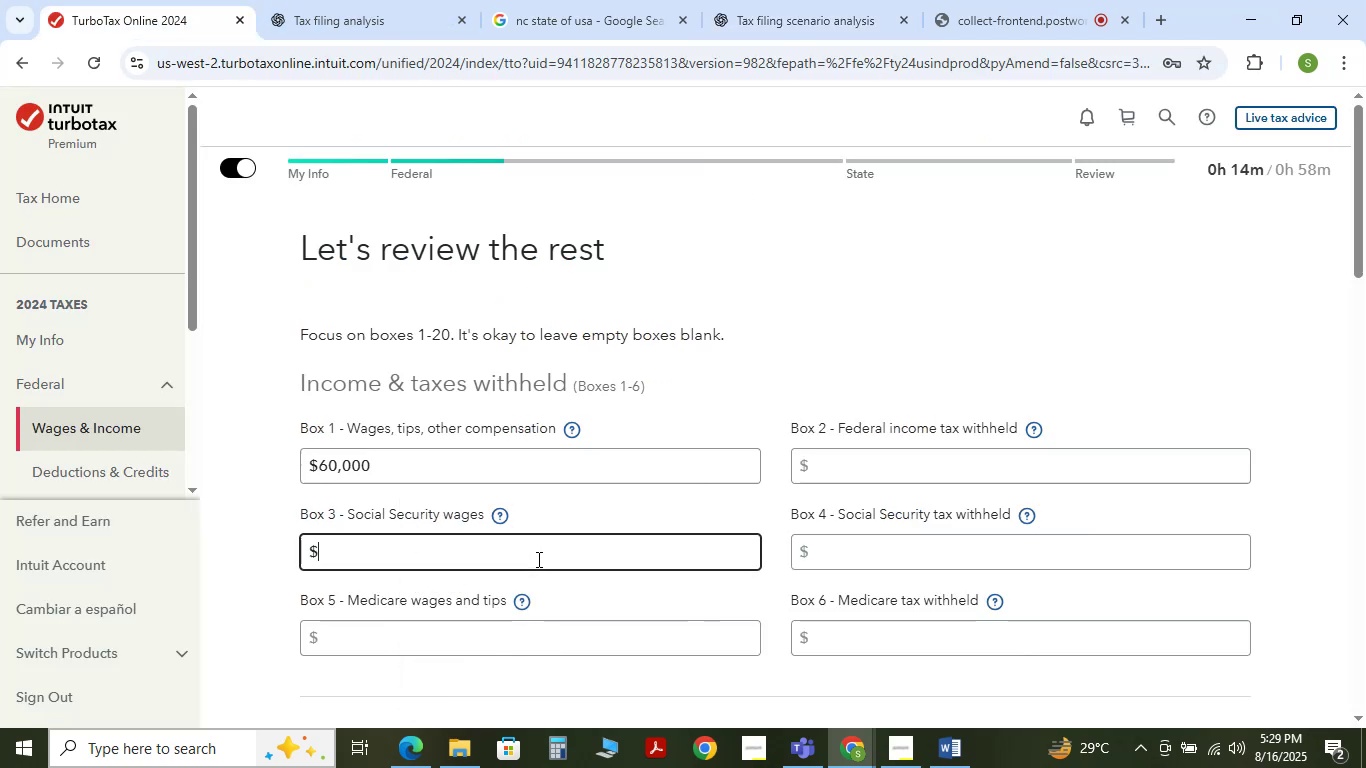 
key(Control+V)
 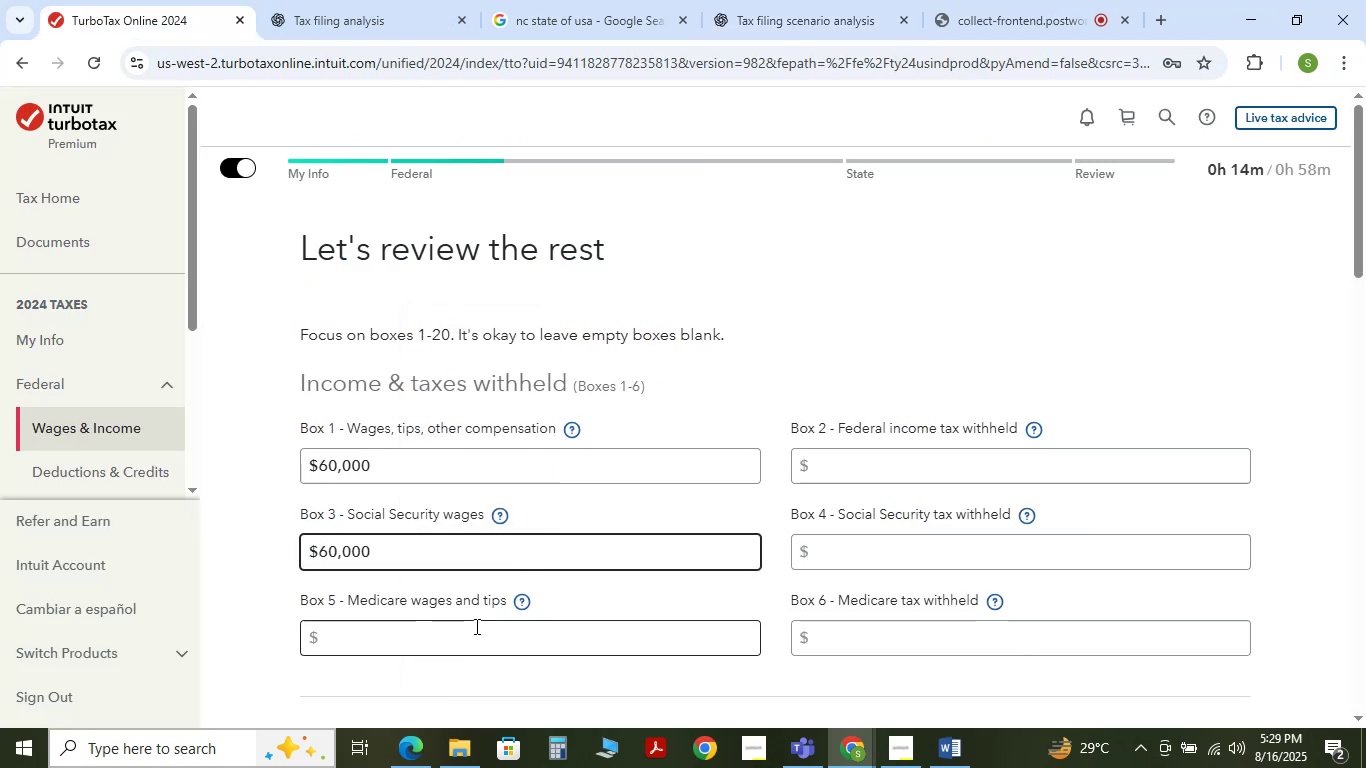 
left_click([475, 633])
 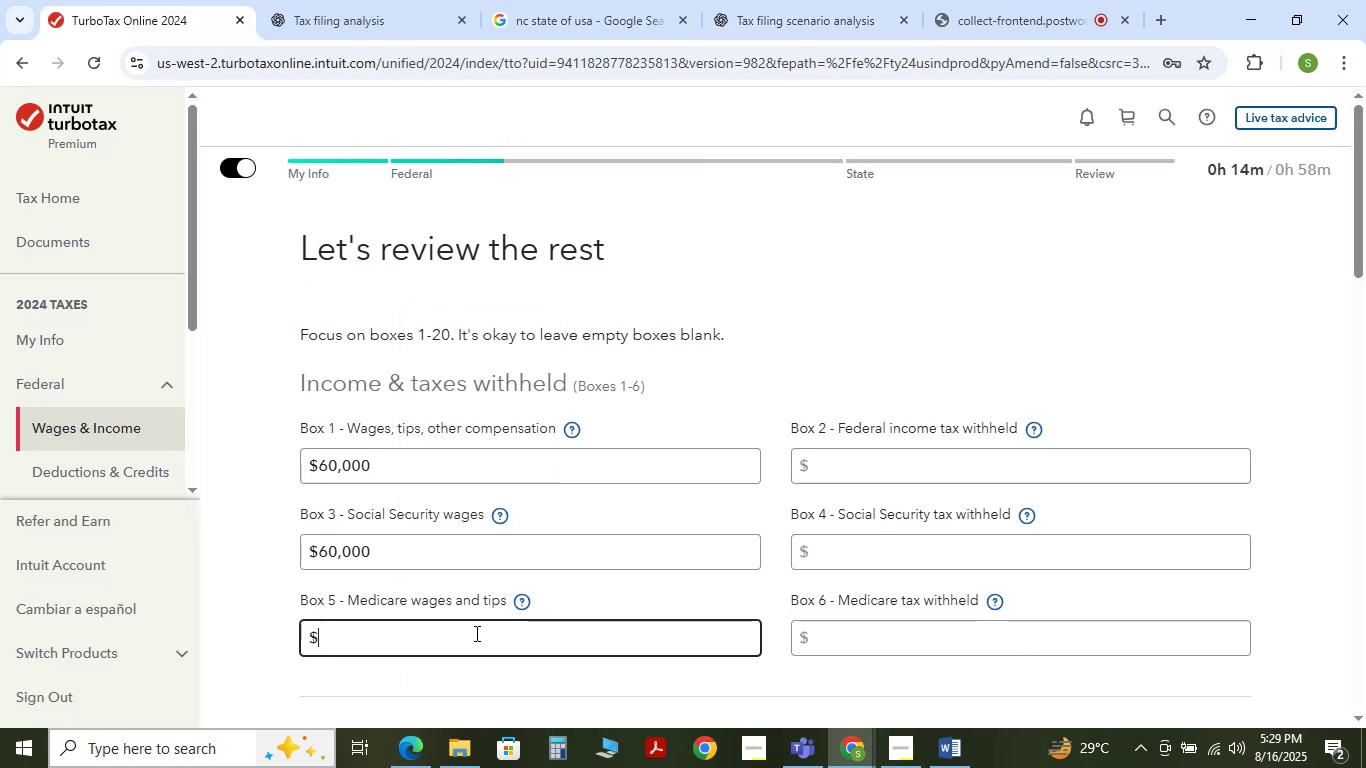 
key(Control+V)
 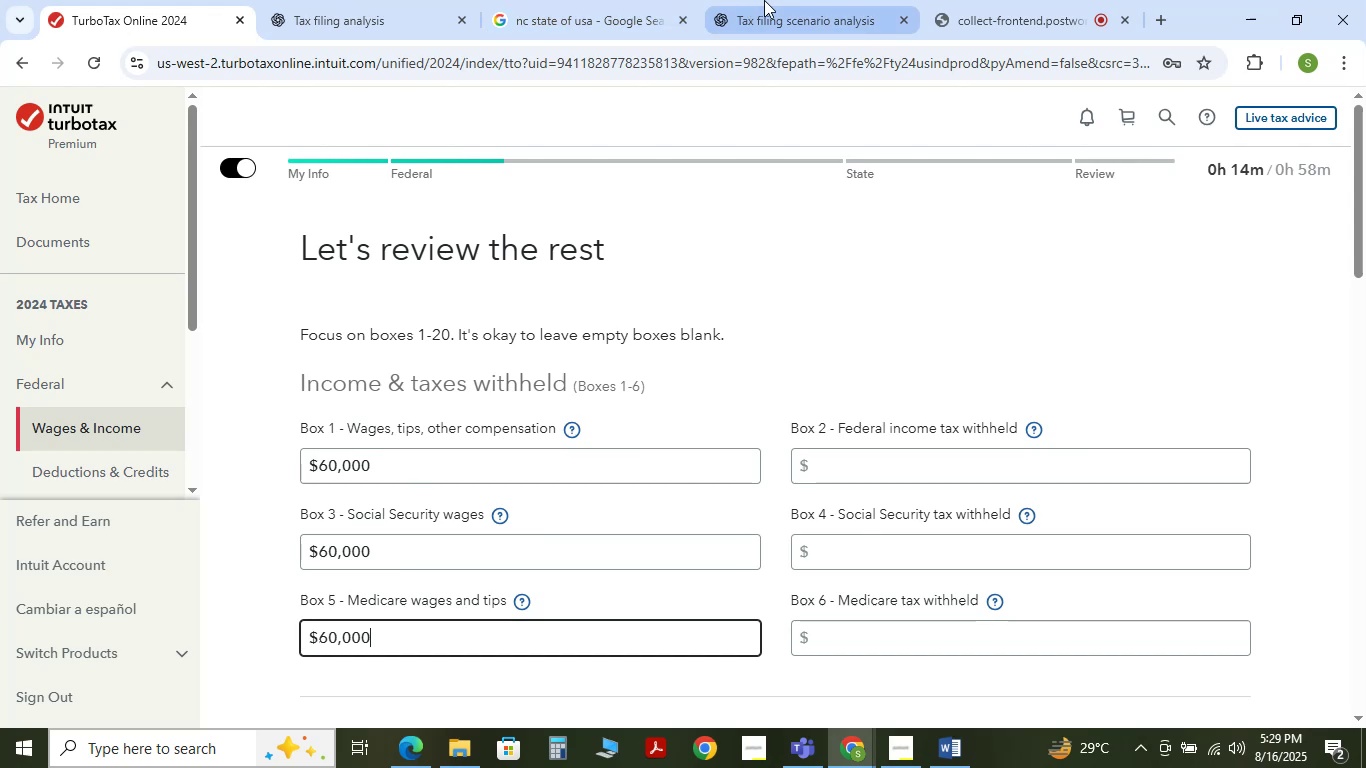 
left_click([764, 0])
 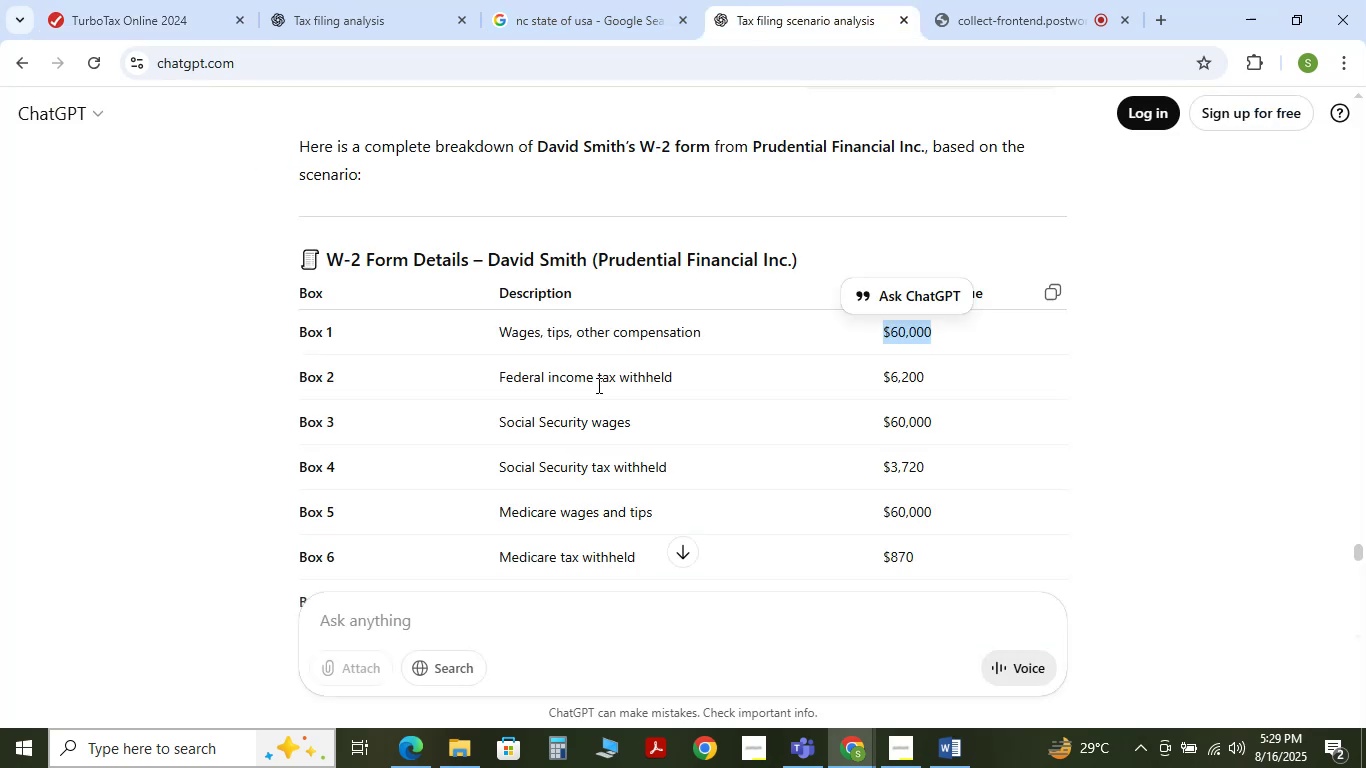 
left_click([591, 390])
 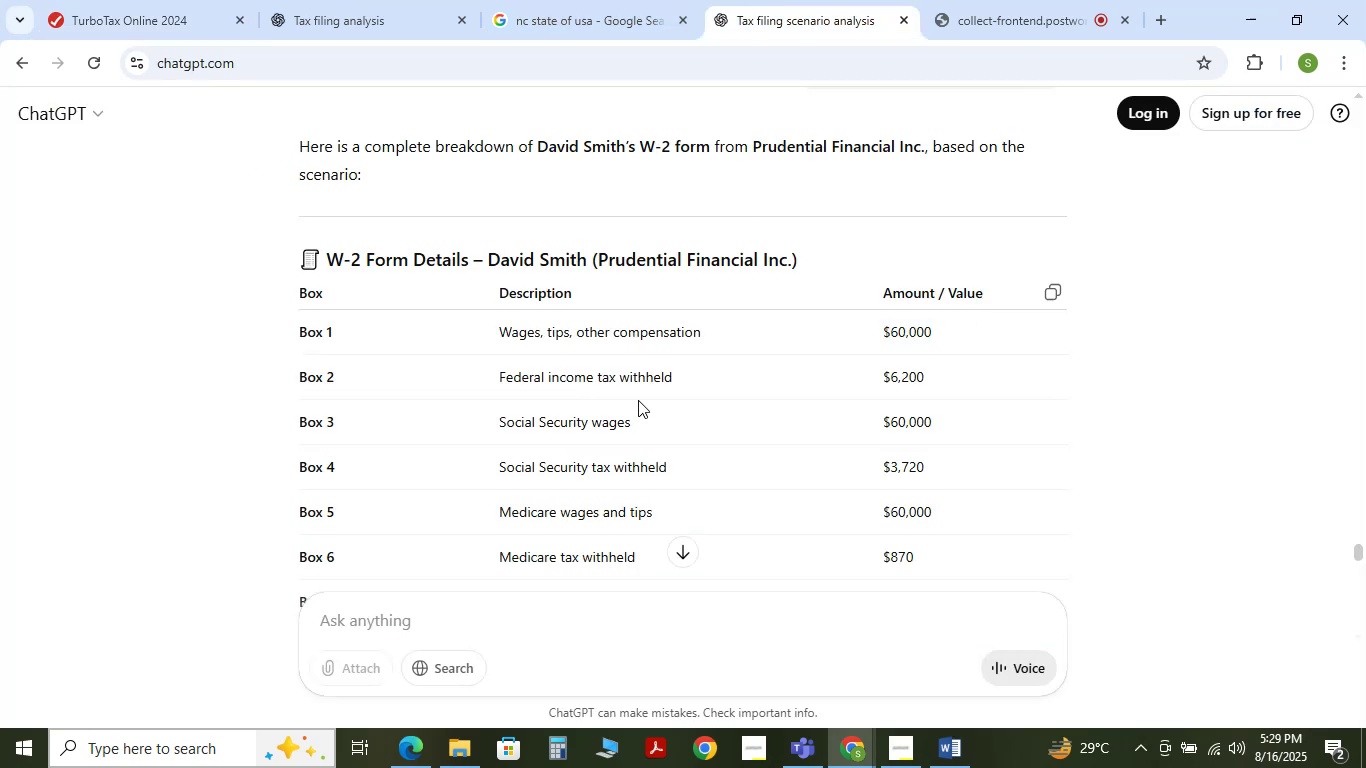 
scroll: coordinate [646, 405], scroll_direction: down, amount: 1.0
 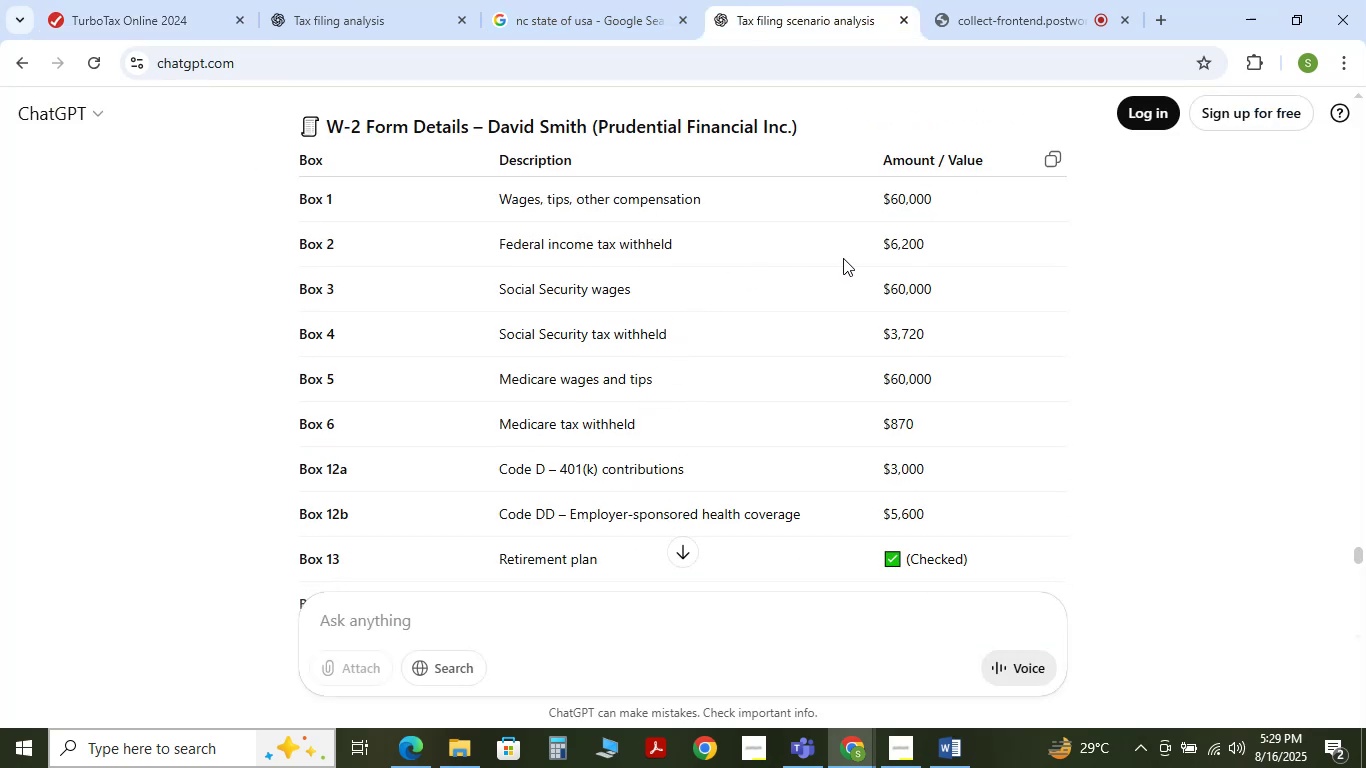 
left_click_drag(start_coordinate=[888, 240], to_coordinate=[928, 245])
 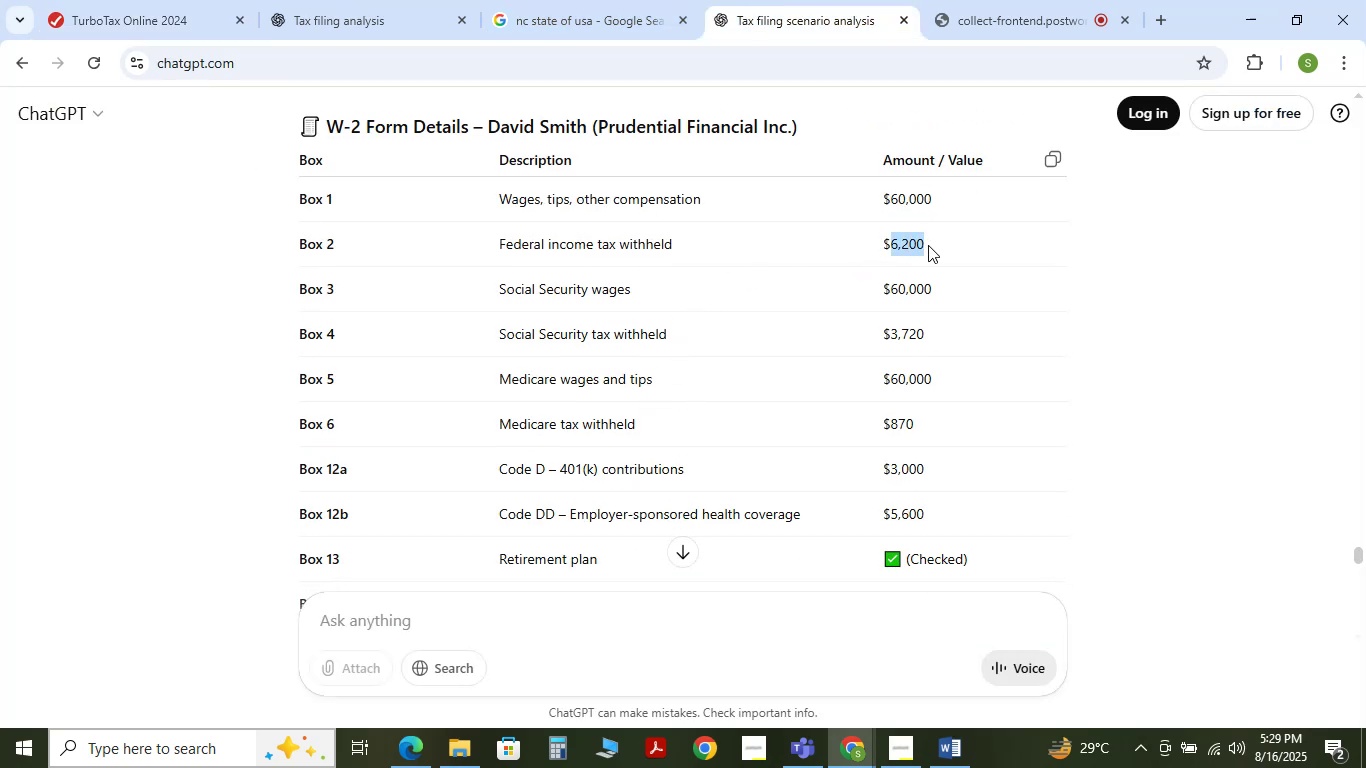 
key(Control+C)
 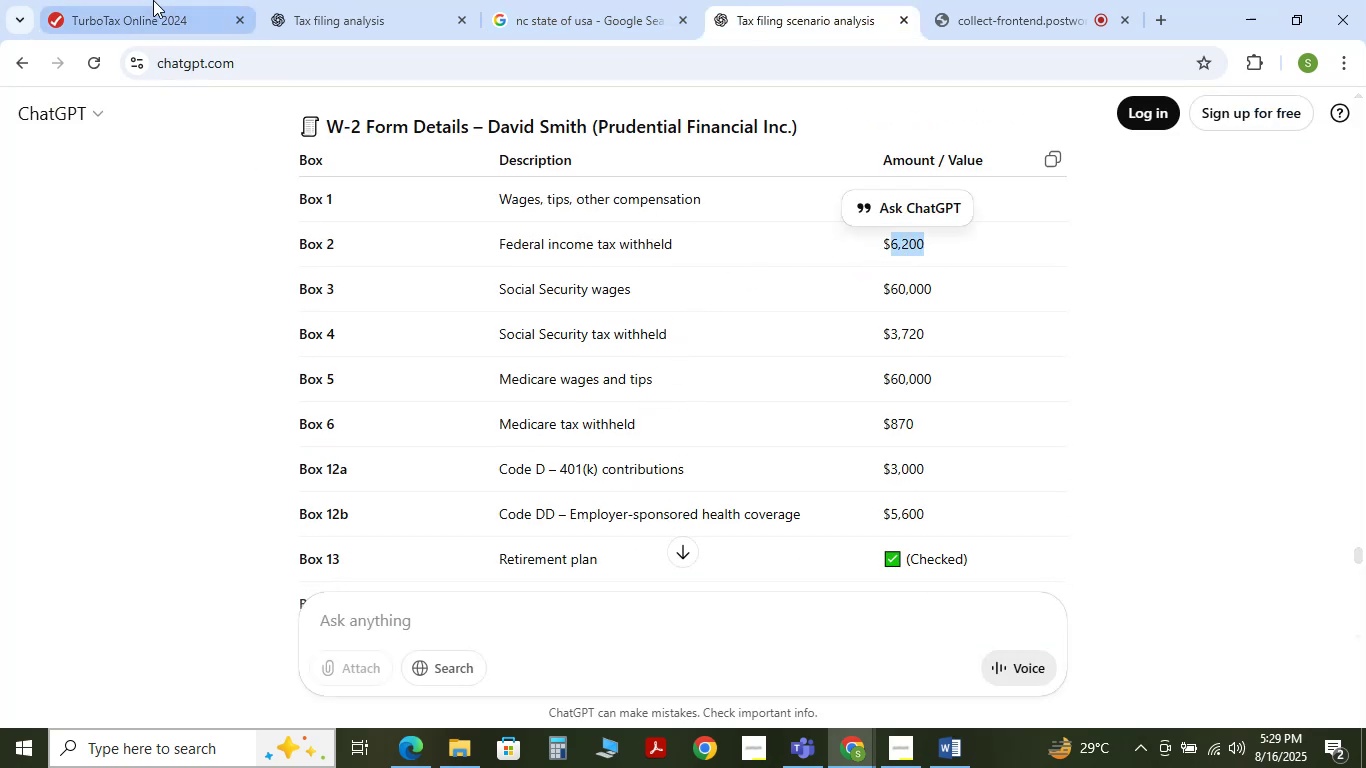 
left_click([151, 0])
 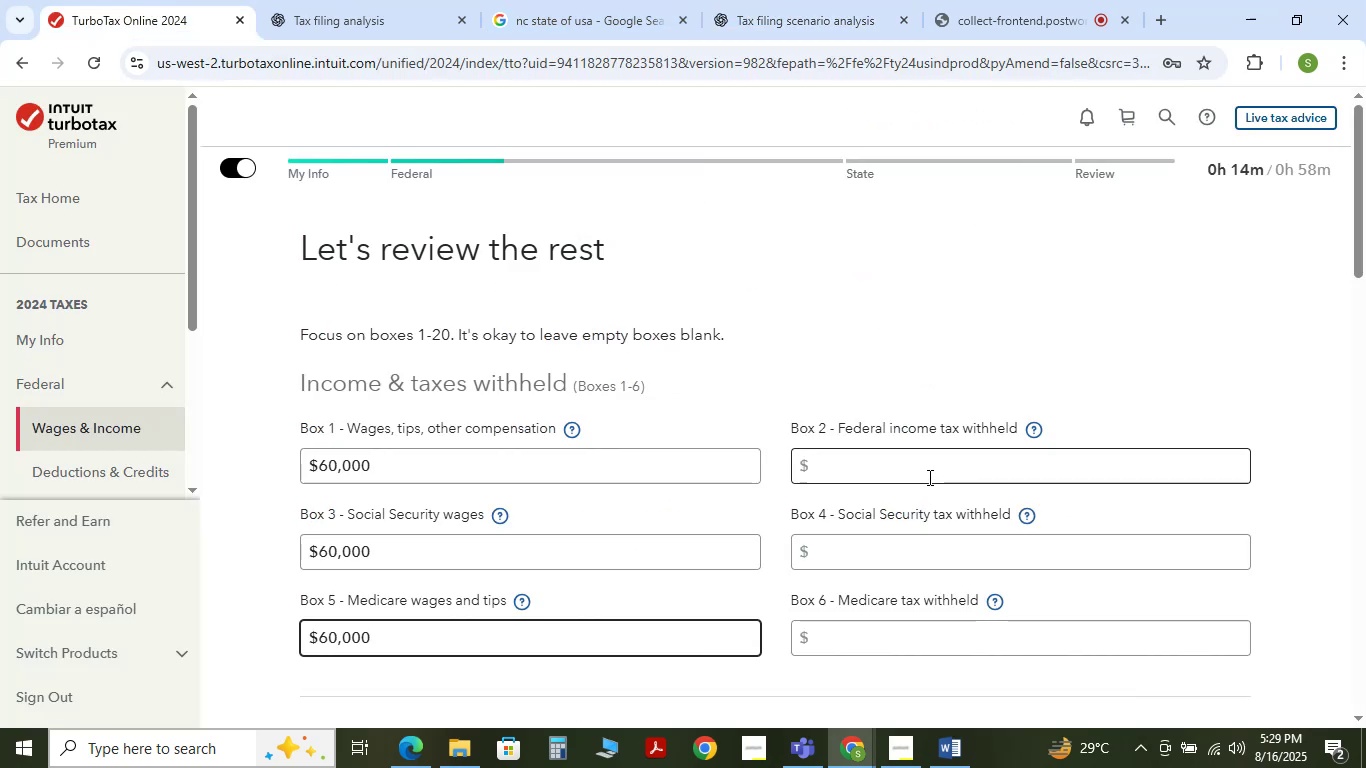 
left_click([928, 471])
 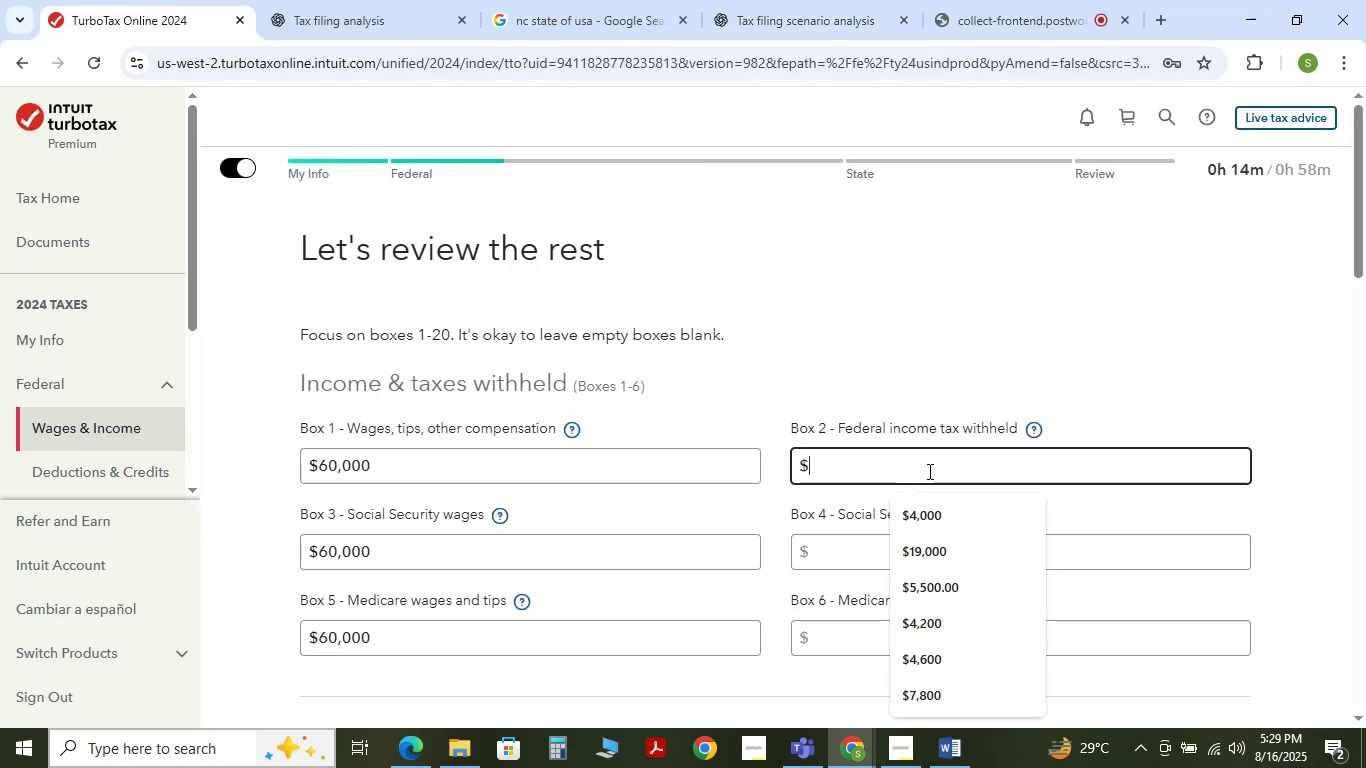 
key(Control+V)
 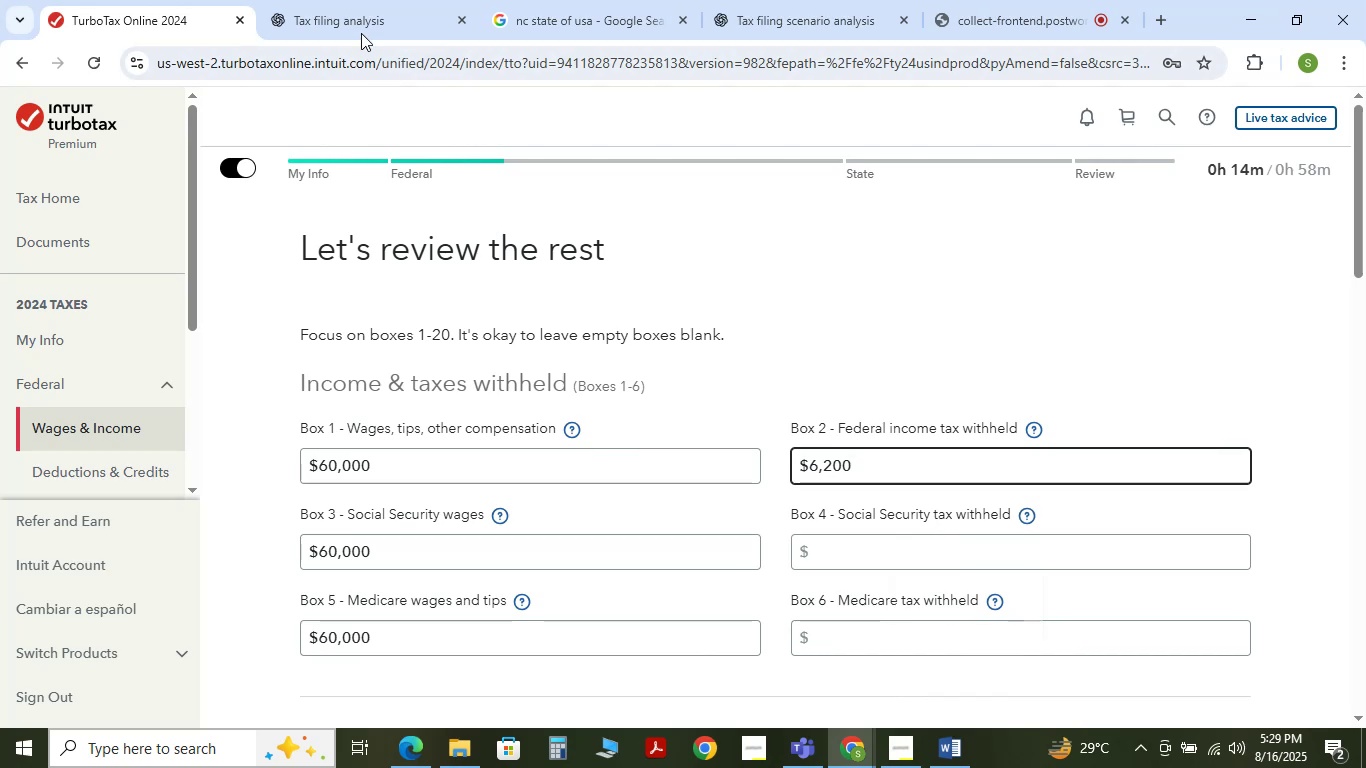 
left_click([760, 7])
 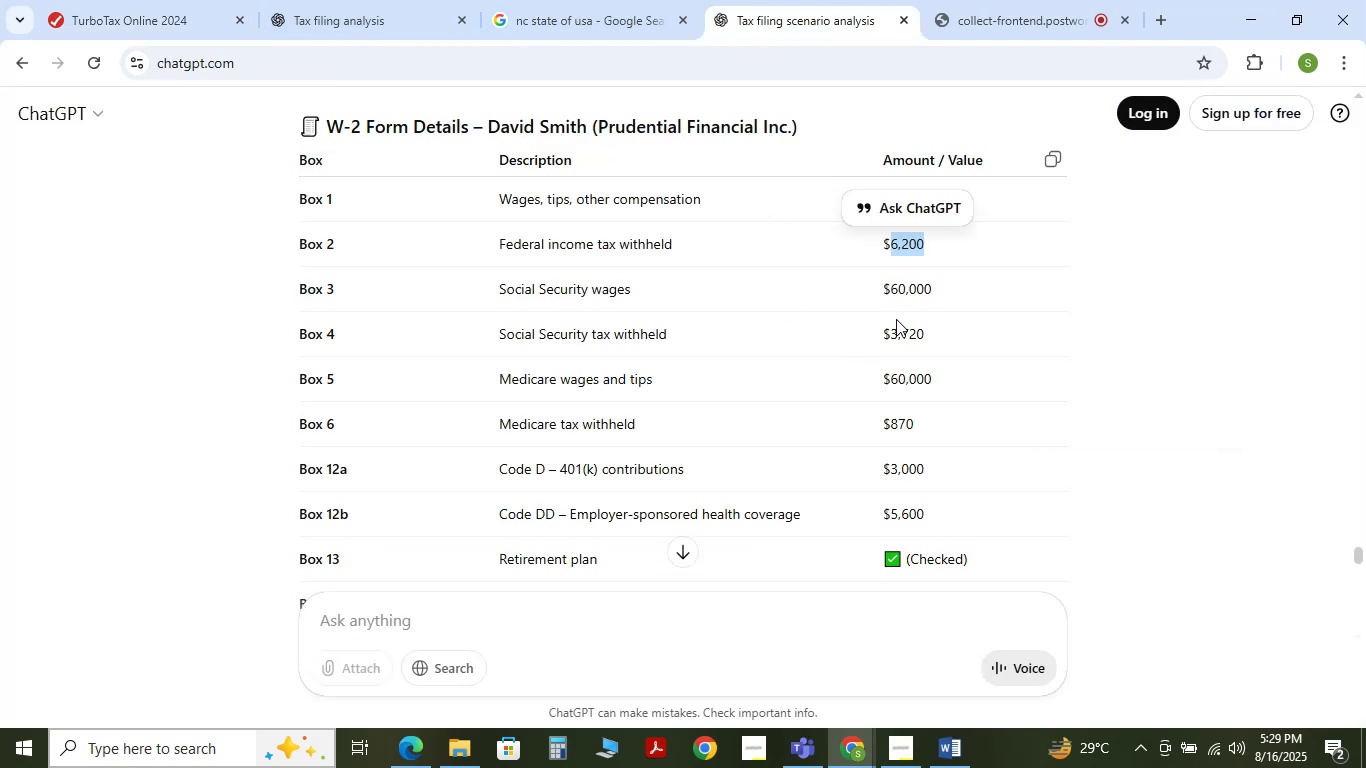 
left_click_drag(start_coordinate=[888, 330], to_coordinate=[927, 335])
 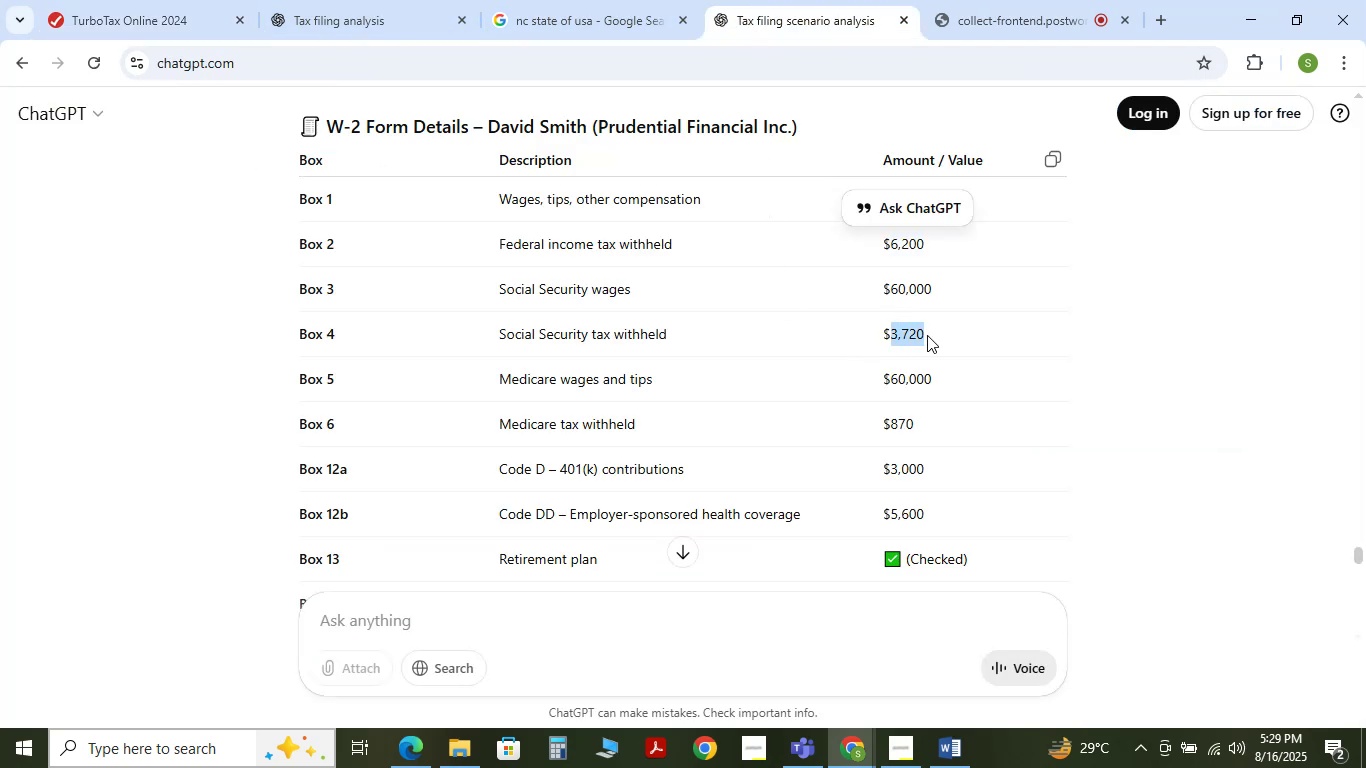 
key(Control+C)
 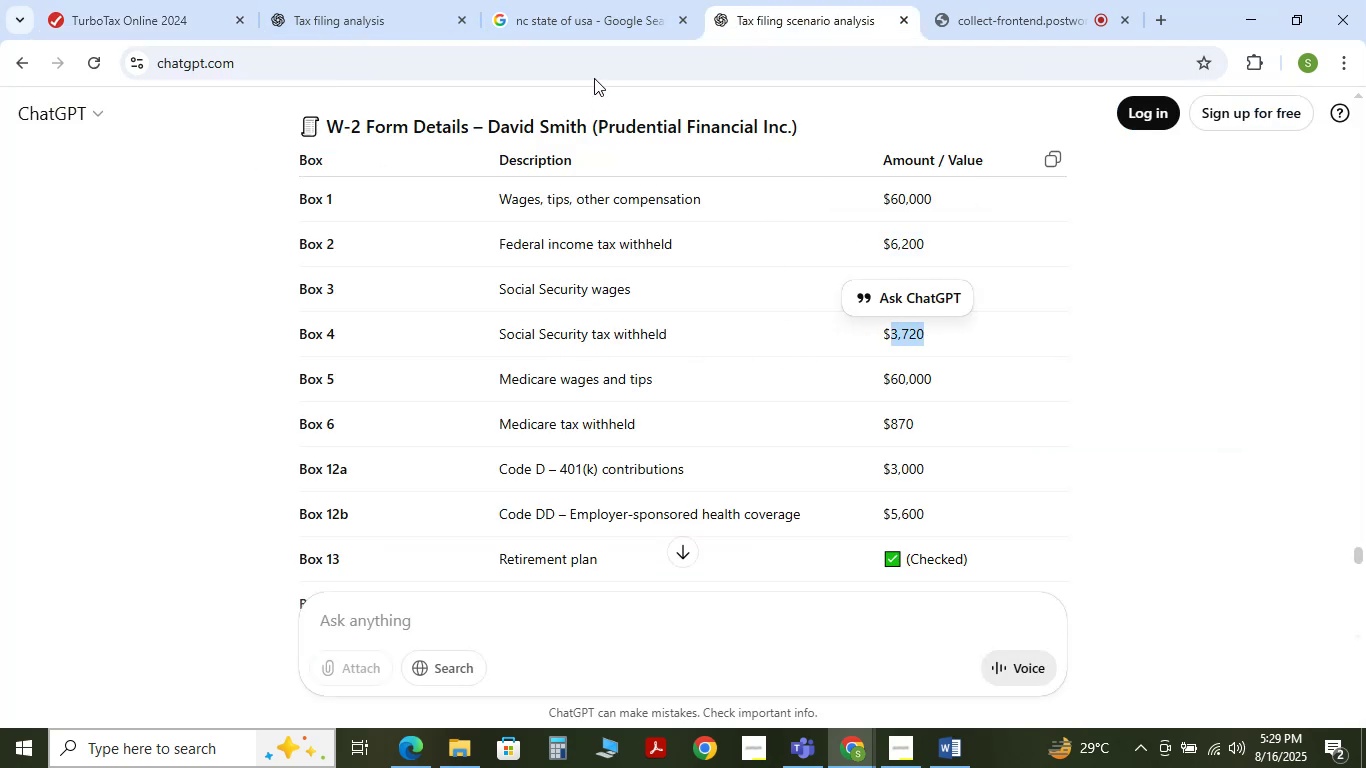 
left_click([147, 12])
 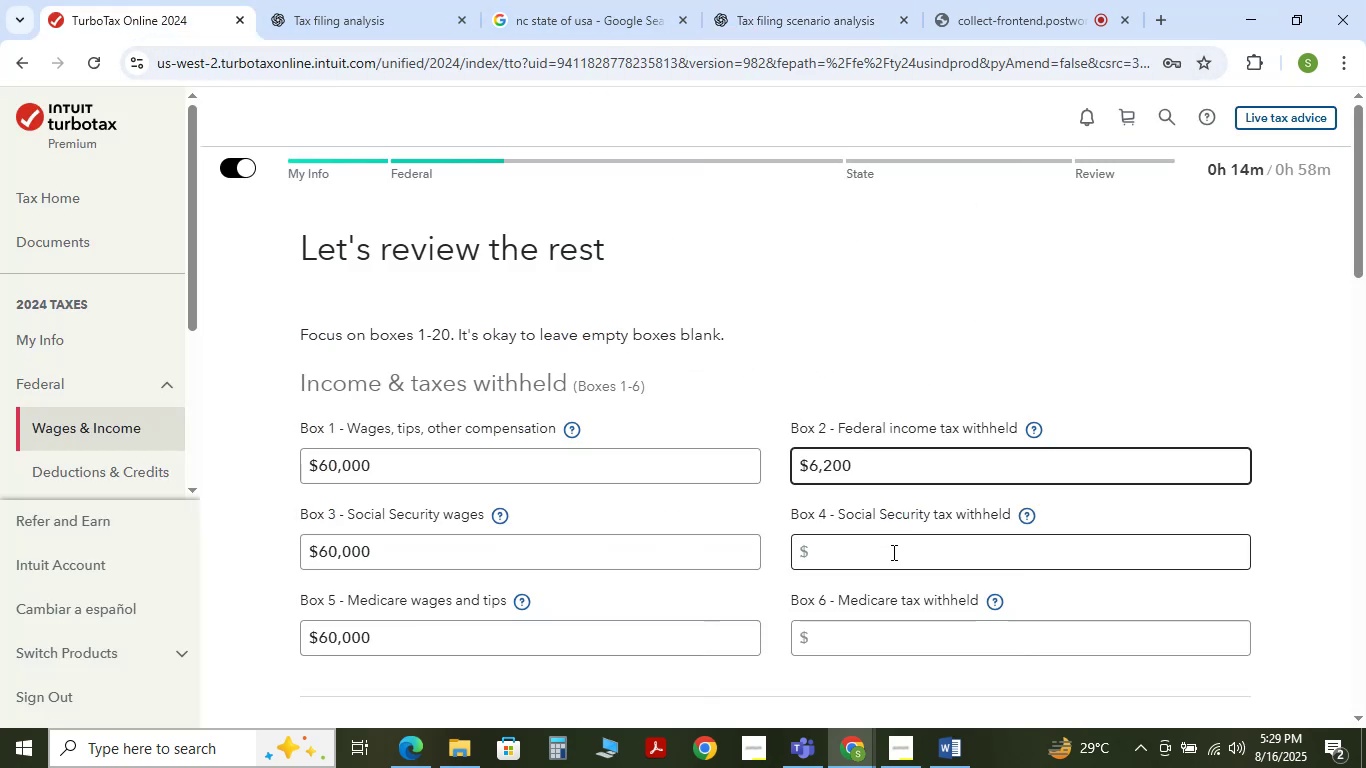 
left_click([892, 552])
 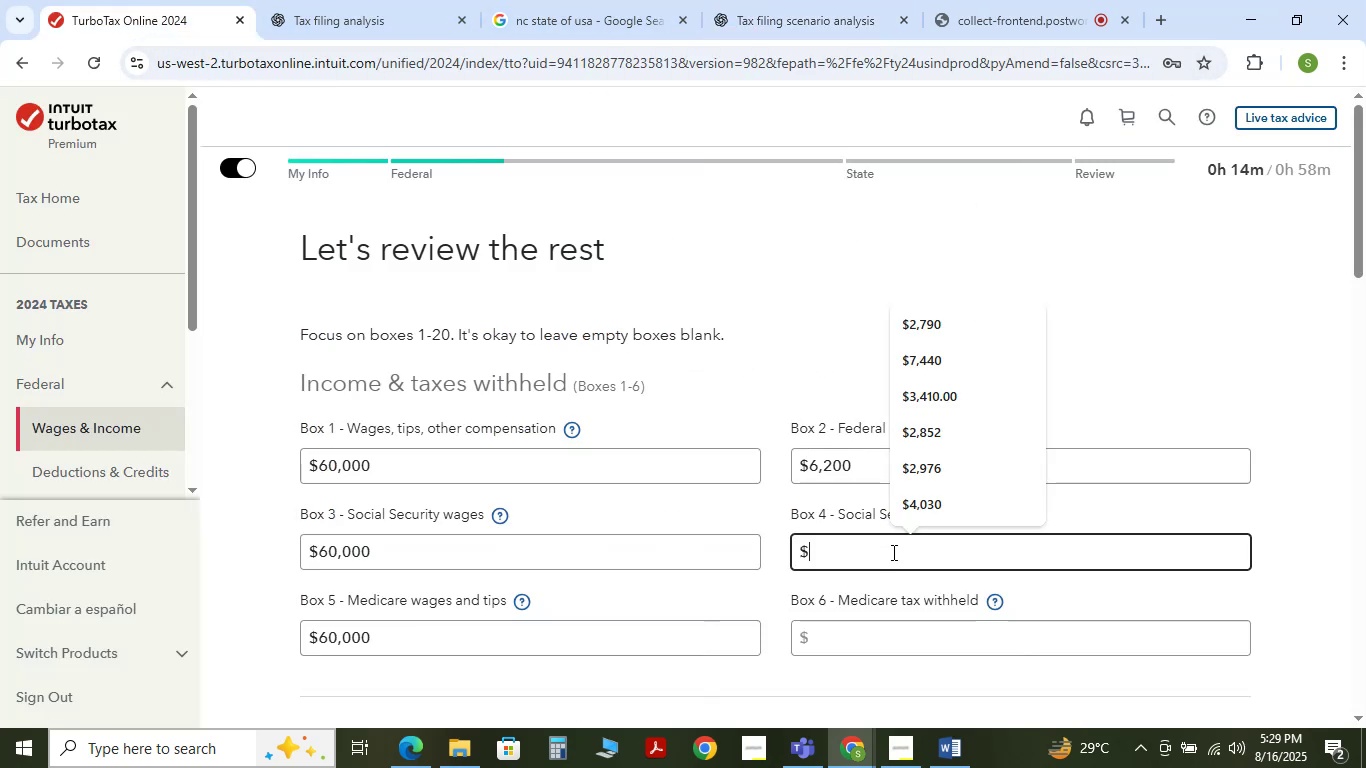 
key(Control+V)
 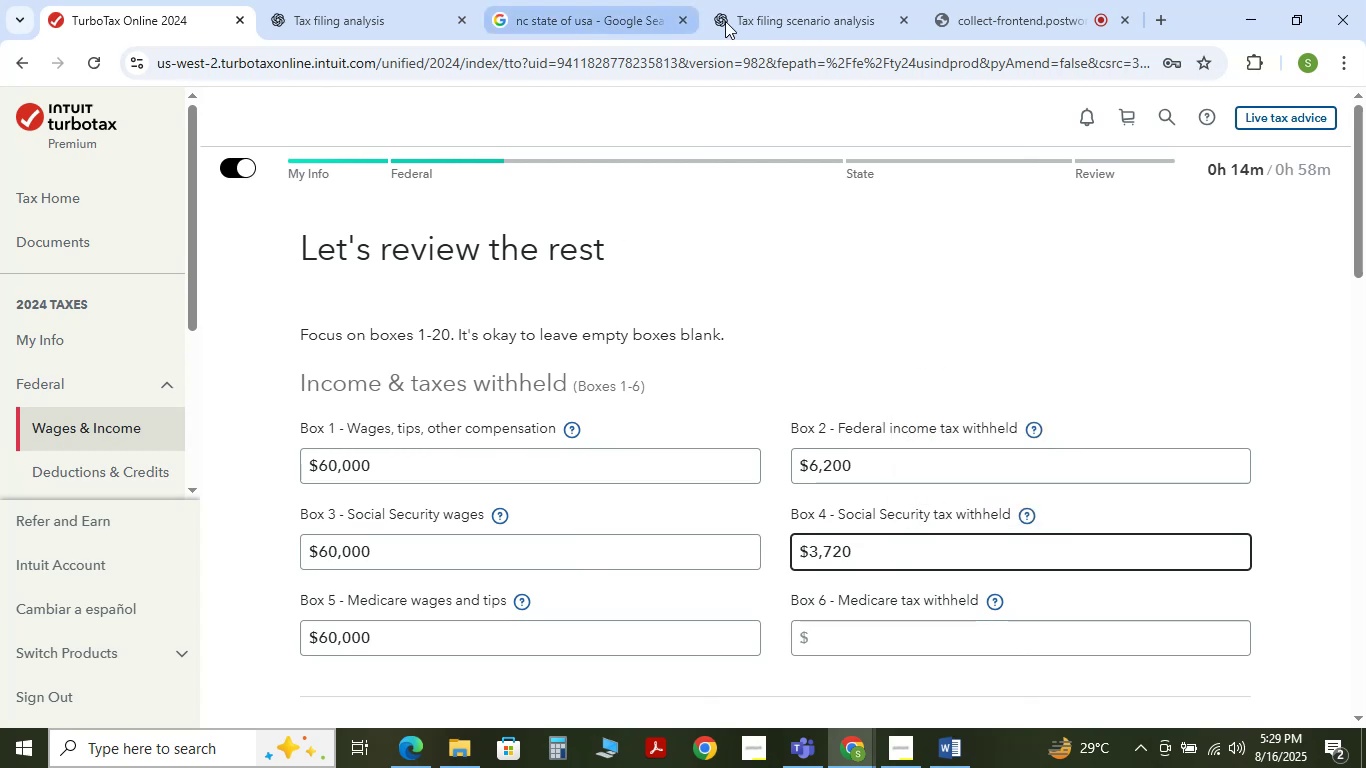 
left_click([776, 13])
 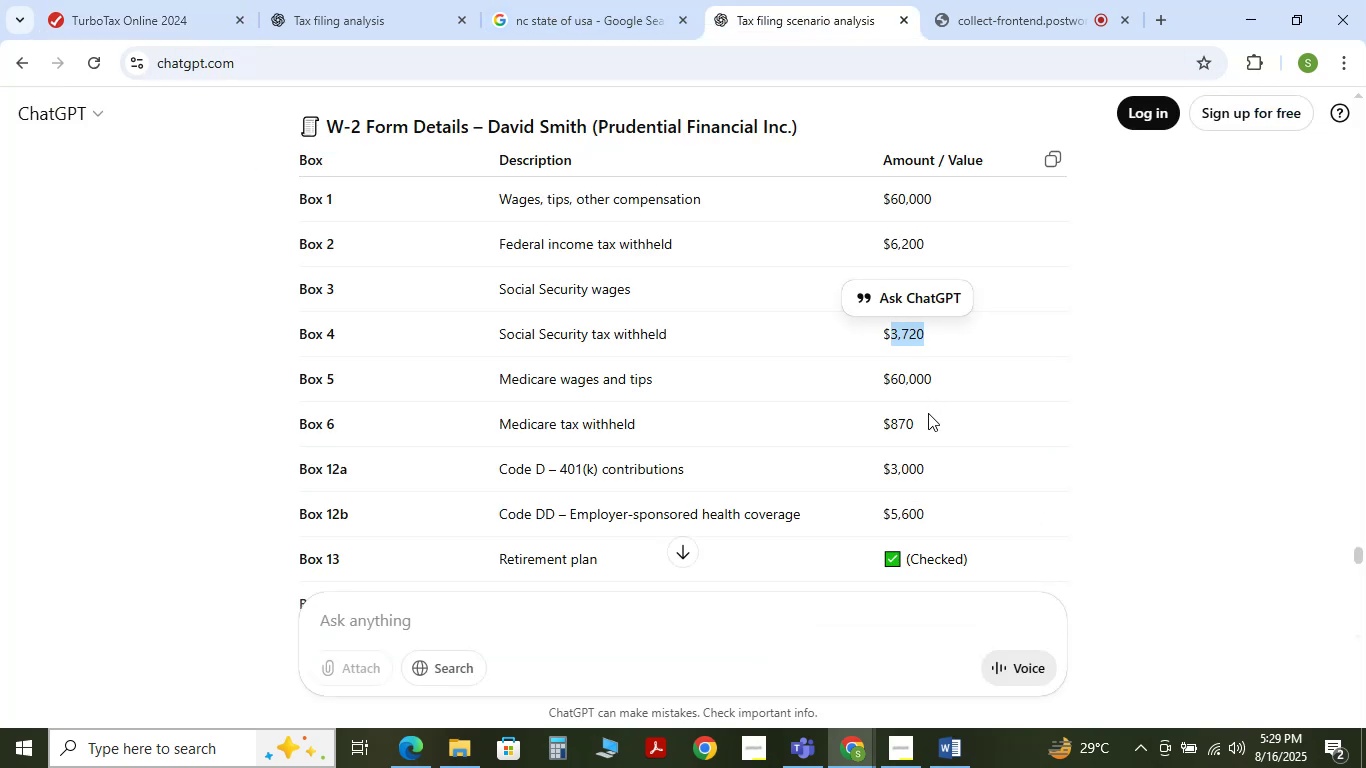 
left_click_drag(start_coordinate=[918, 420], to_coordinate=[888, 426])
 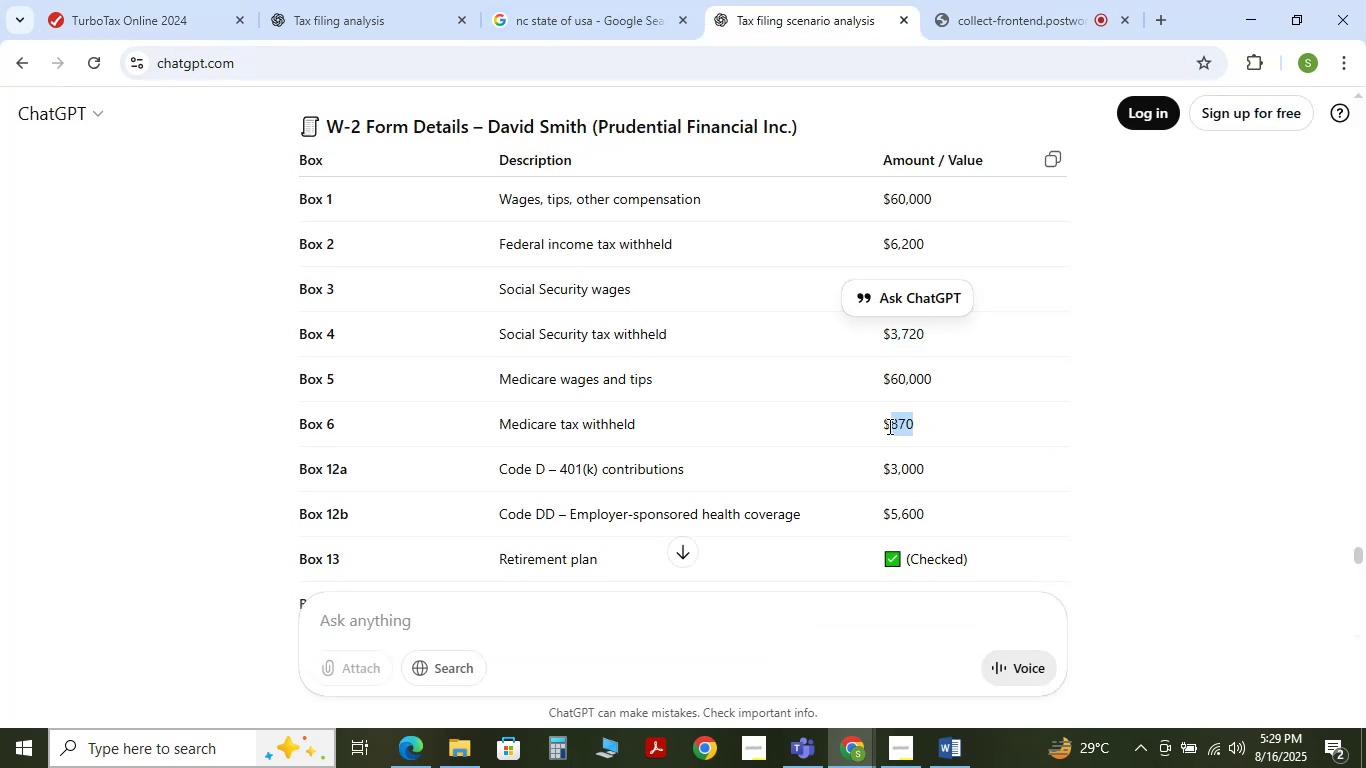 
key(Control+C)
 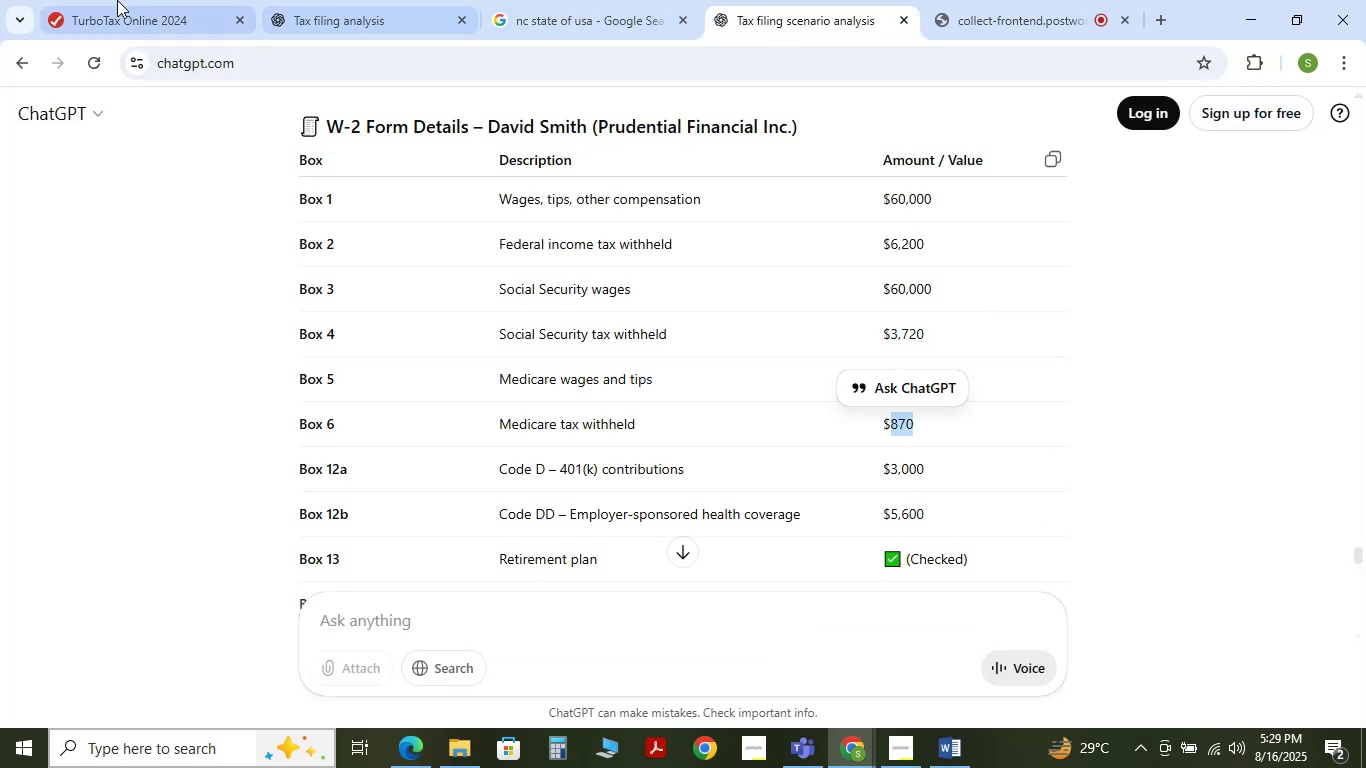 
left_click([117, 0])
 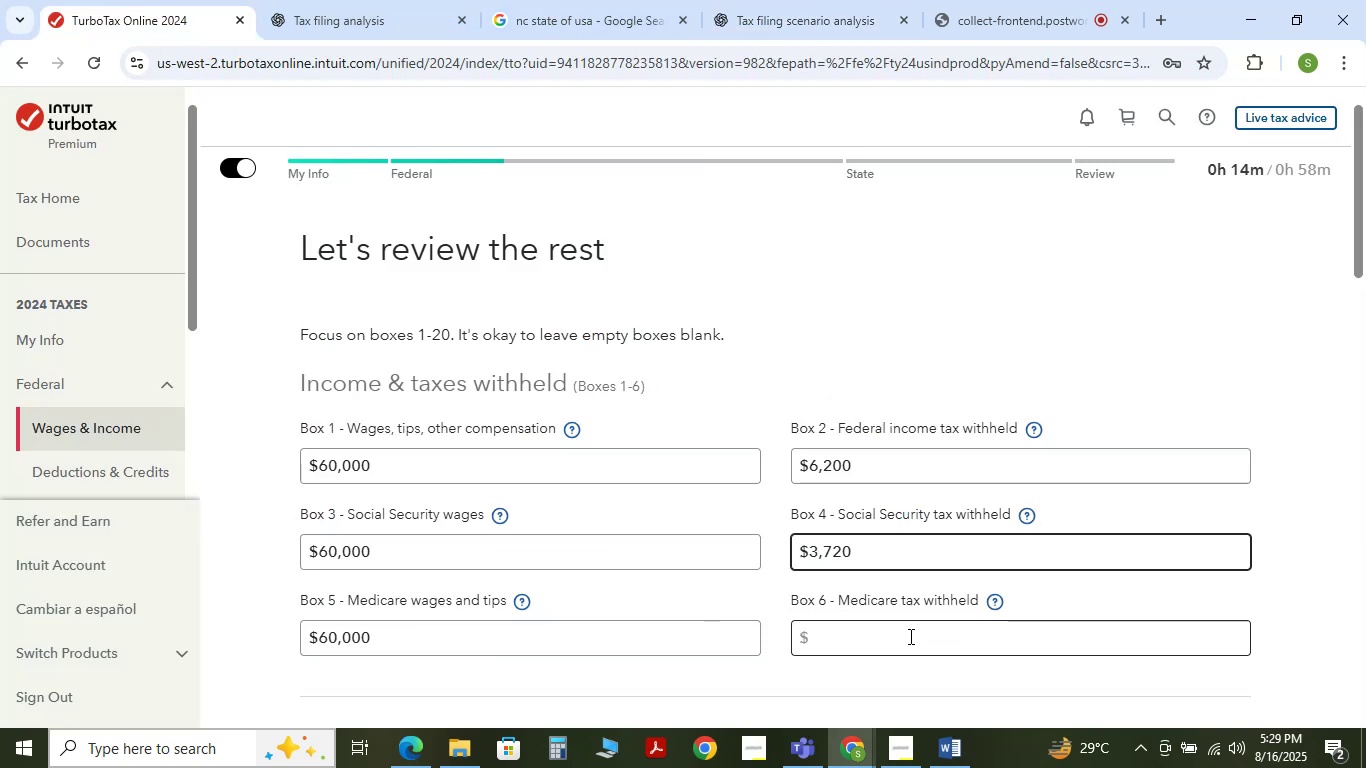 
left_click([909, 640])
 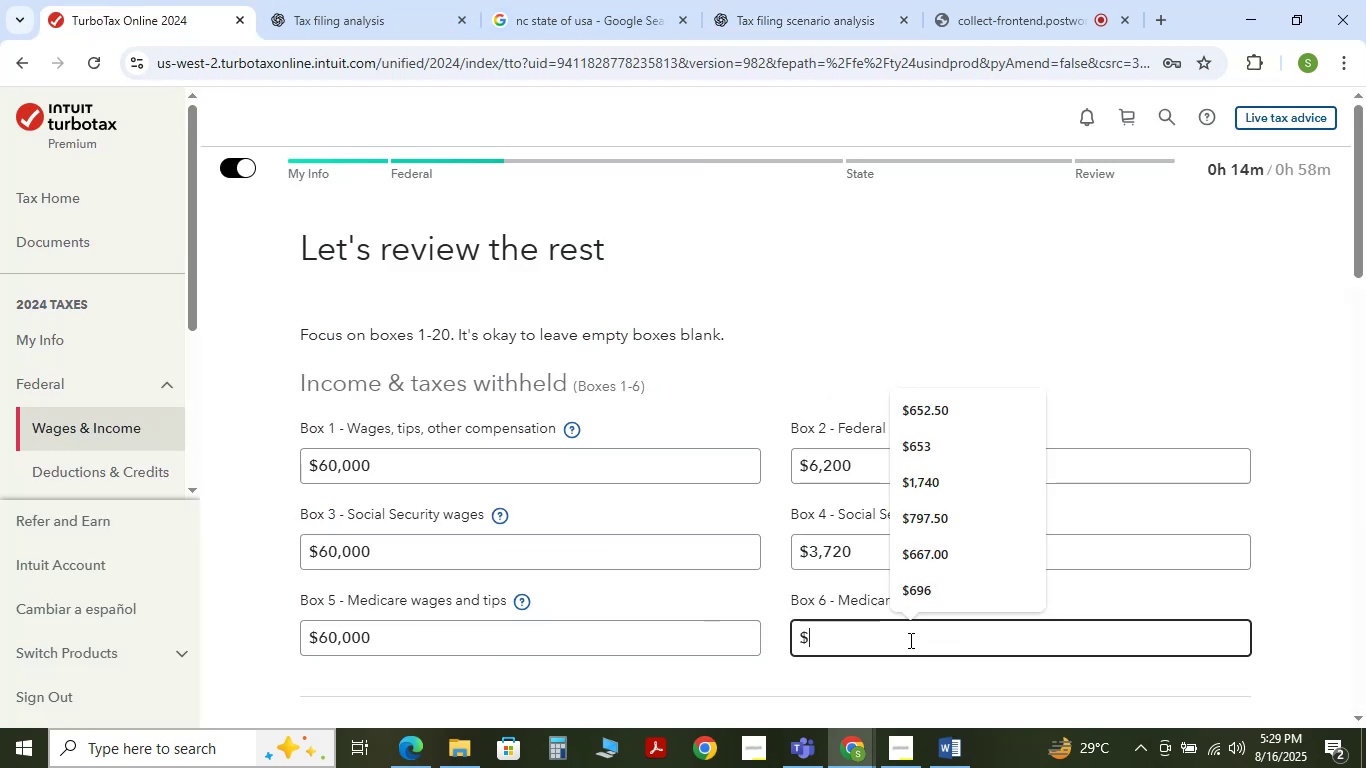 
key(Control+V)
 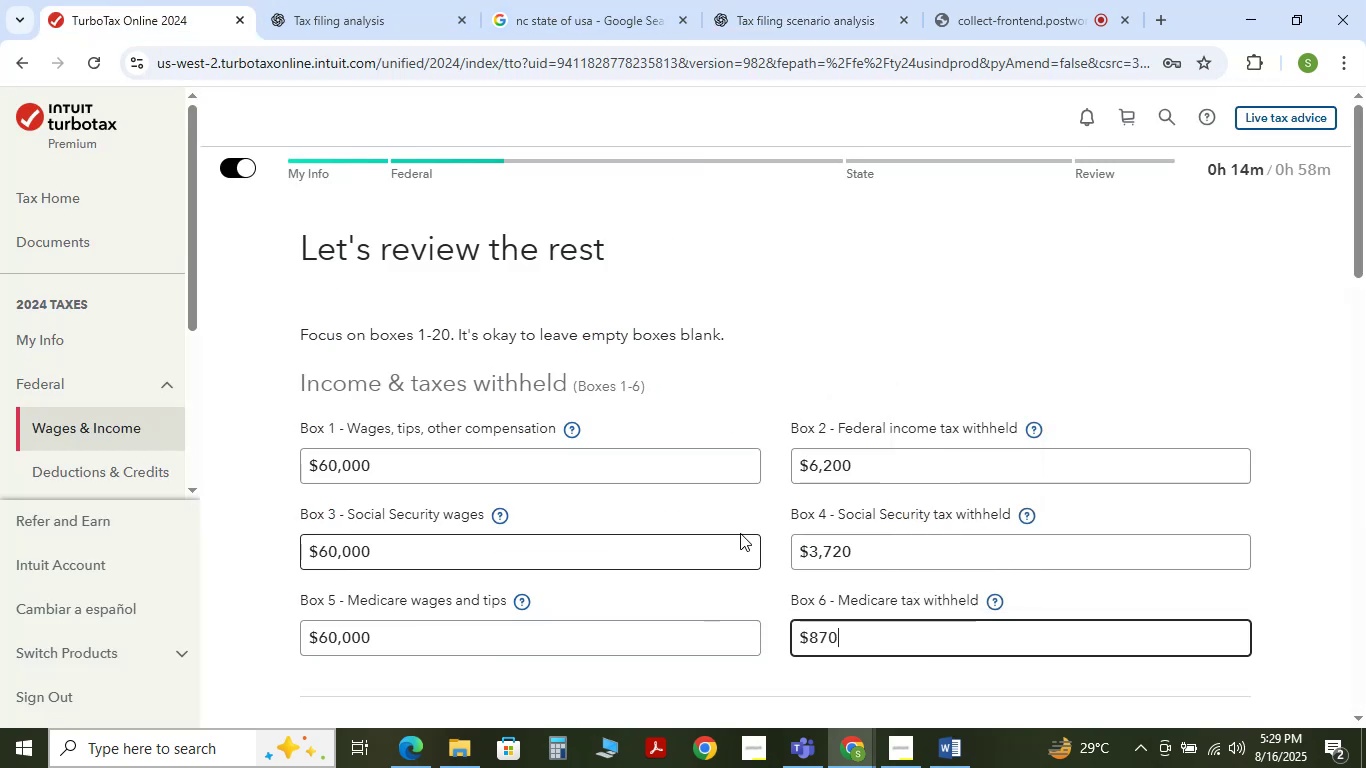 
scroll: coordinate [727, 524], scroll_direction: down, amount: 2.0
 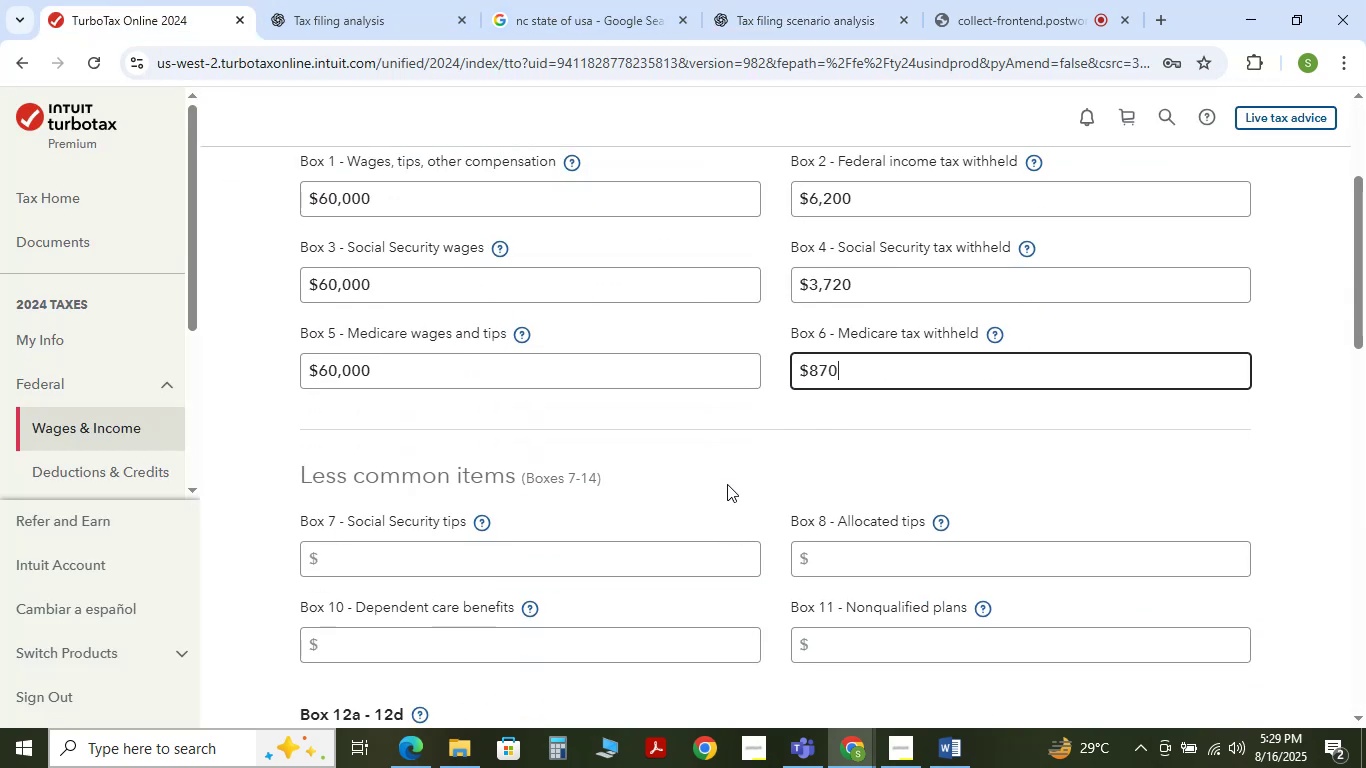 
left_click([727, 484])
 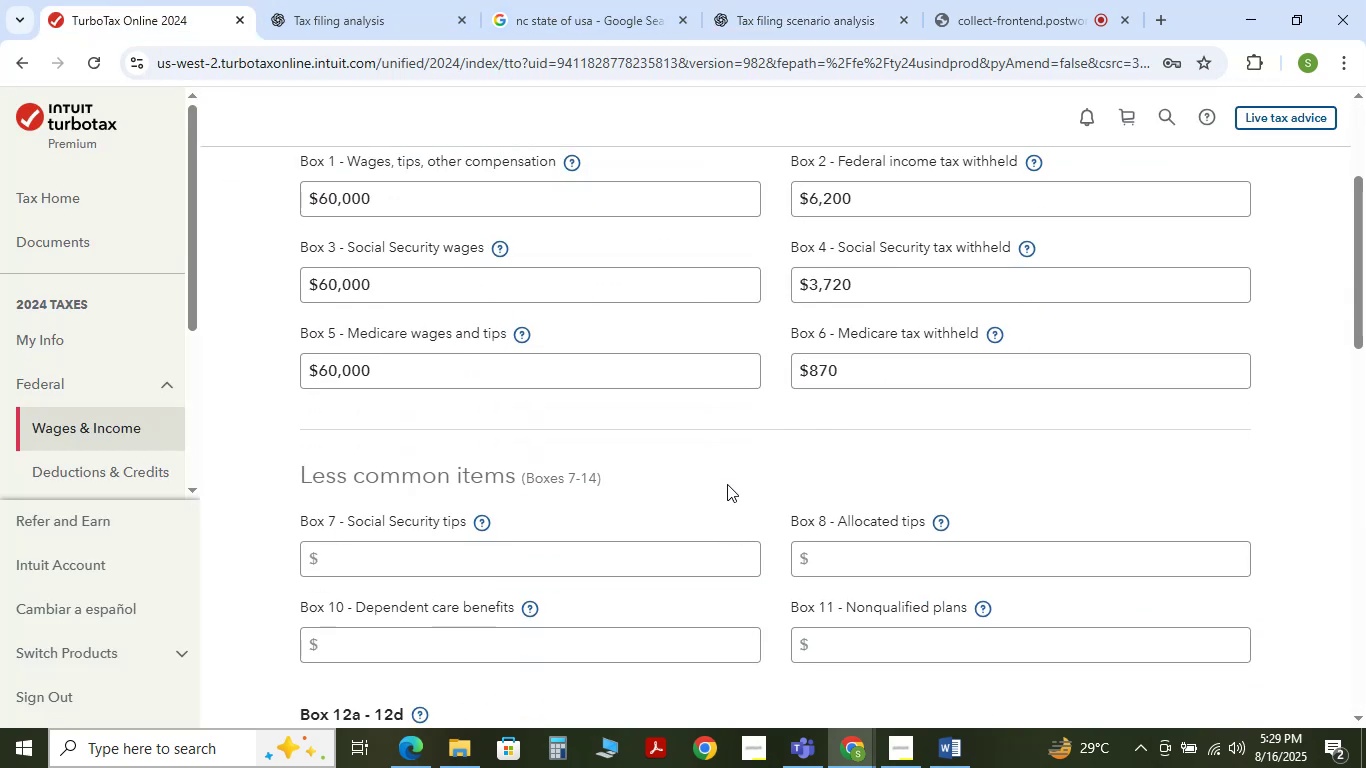 
scroll: coordinate [727, 484], scroll_direction: down, amount: 1.0
 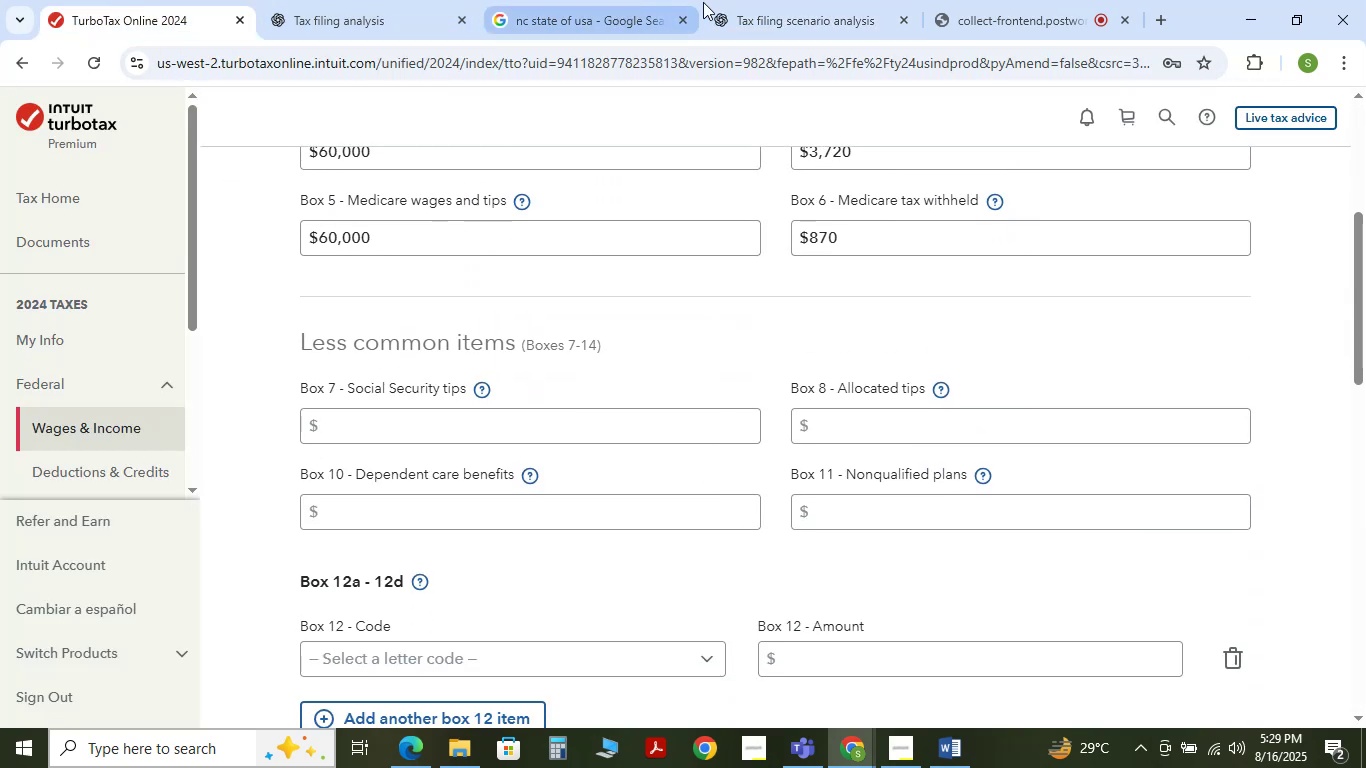 
left_click([763, 2])
 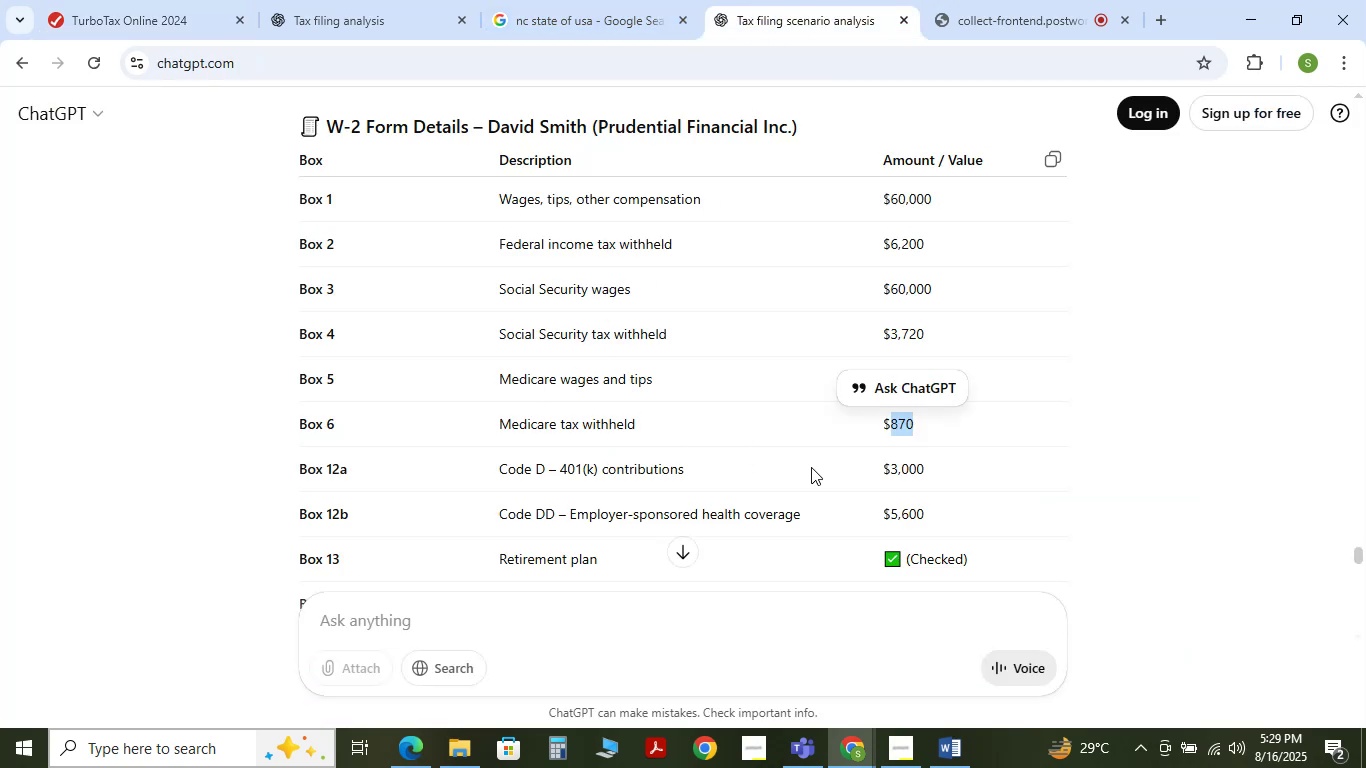 
left_click_drag(start_coordinate=[890, 472], to_coordinate=[920, 472])
 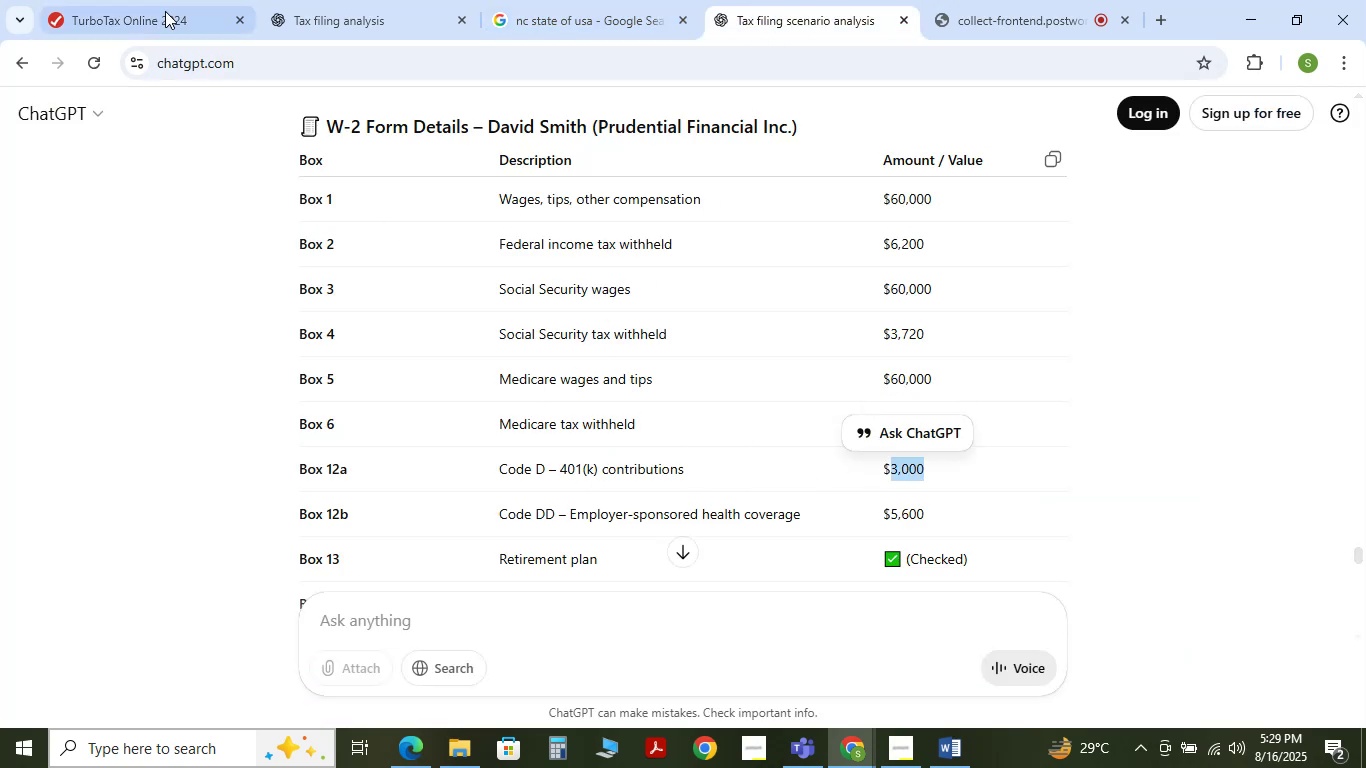 
left_click([153, 4])
 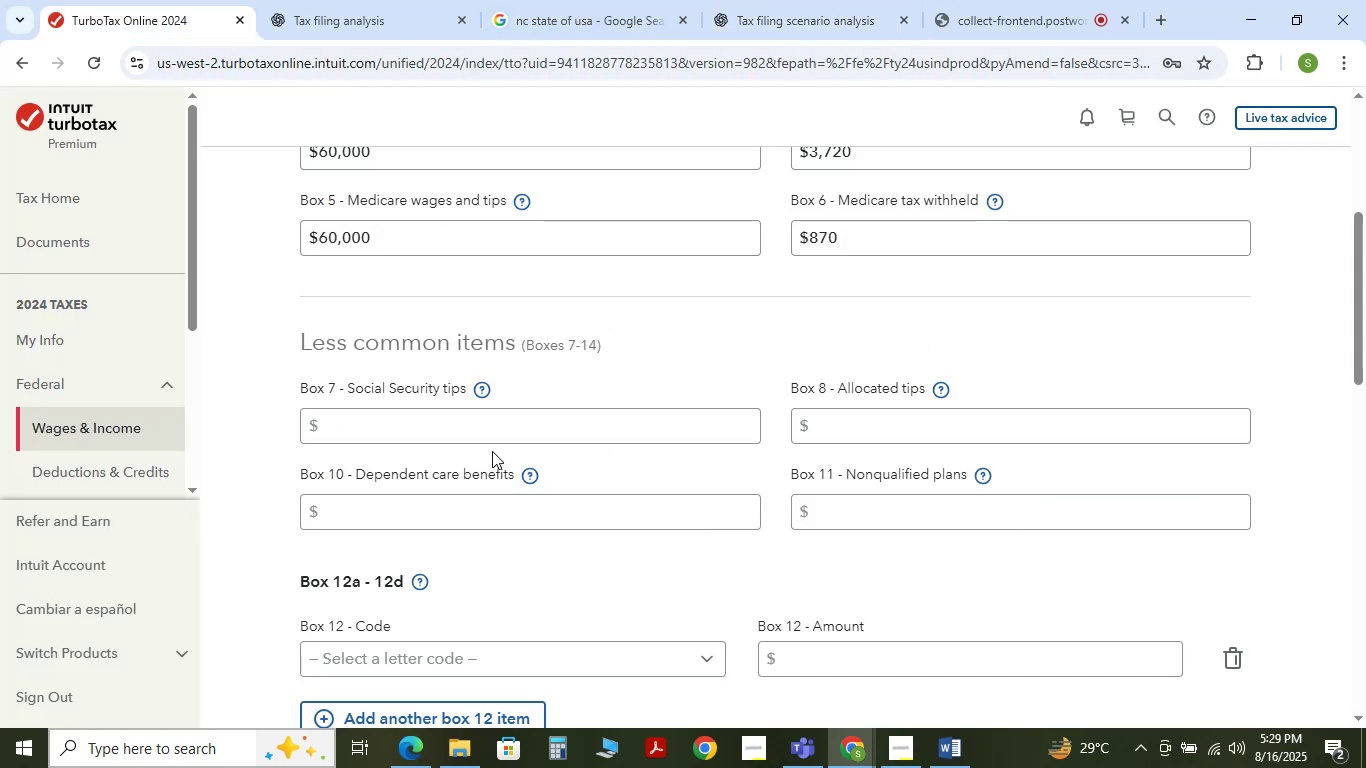 
scroll: coordinate [518, 451], scroll_direction: down, amount: 2.0
 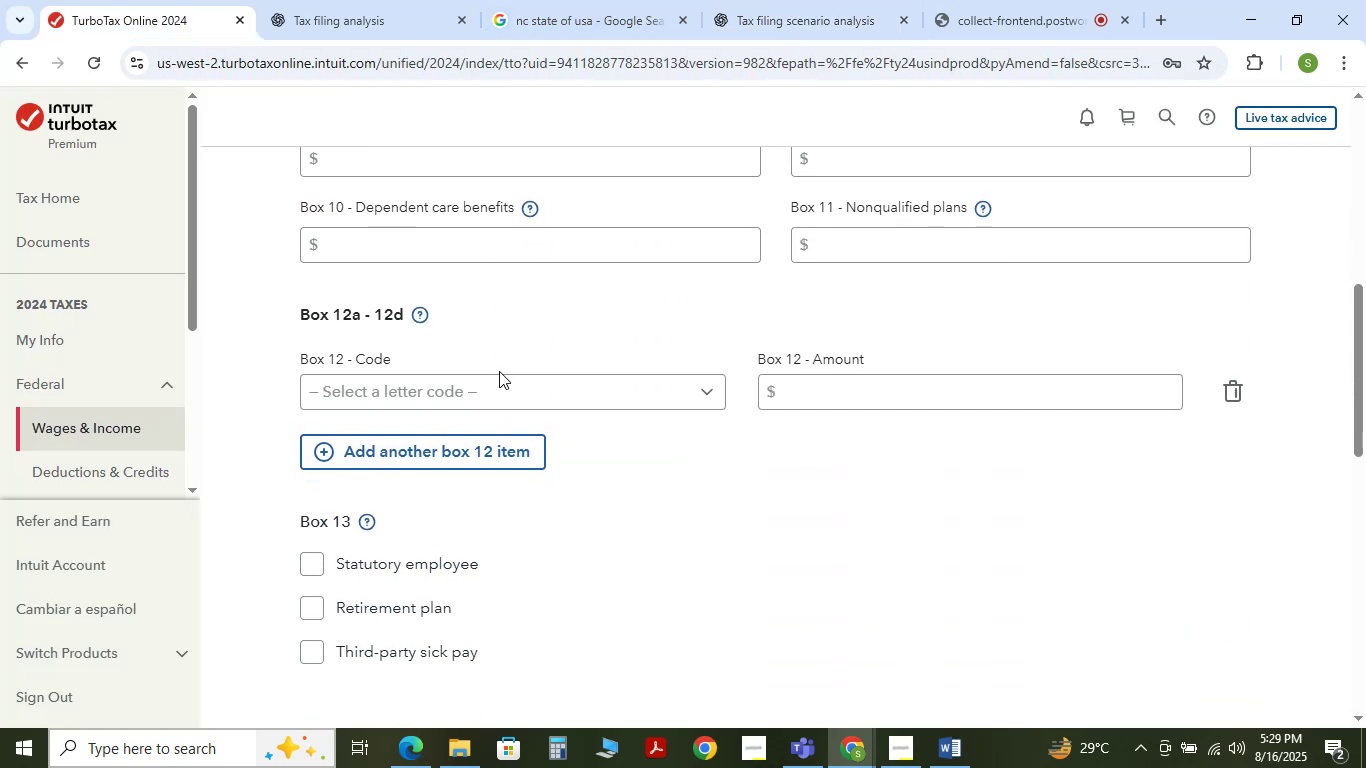 
double_click([505, 391])
 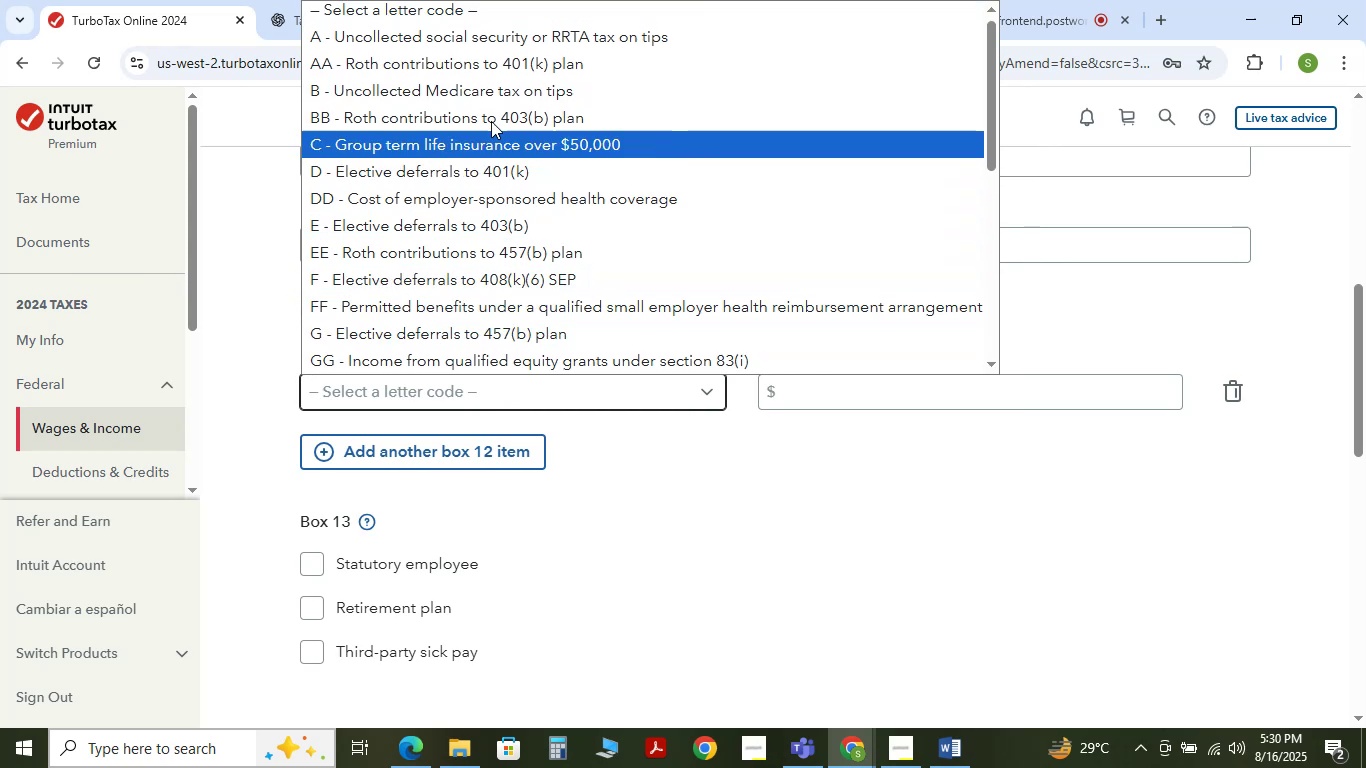 
left_click_drag(start_coordinate=[1168, 531], to_coordinate=[1162, 529])
 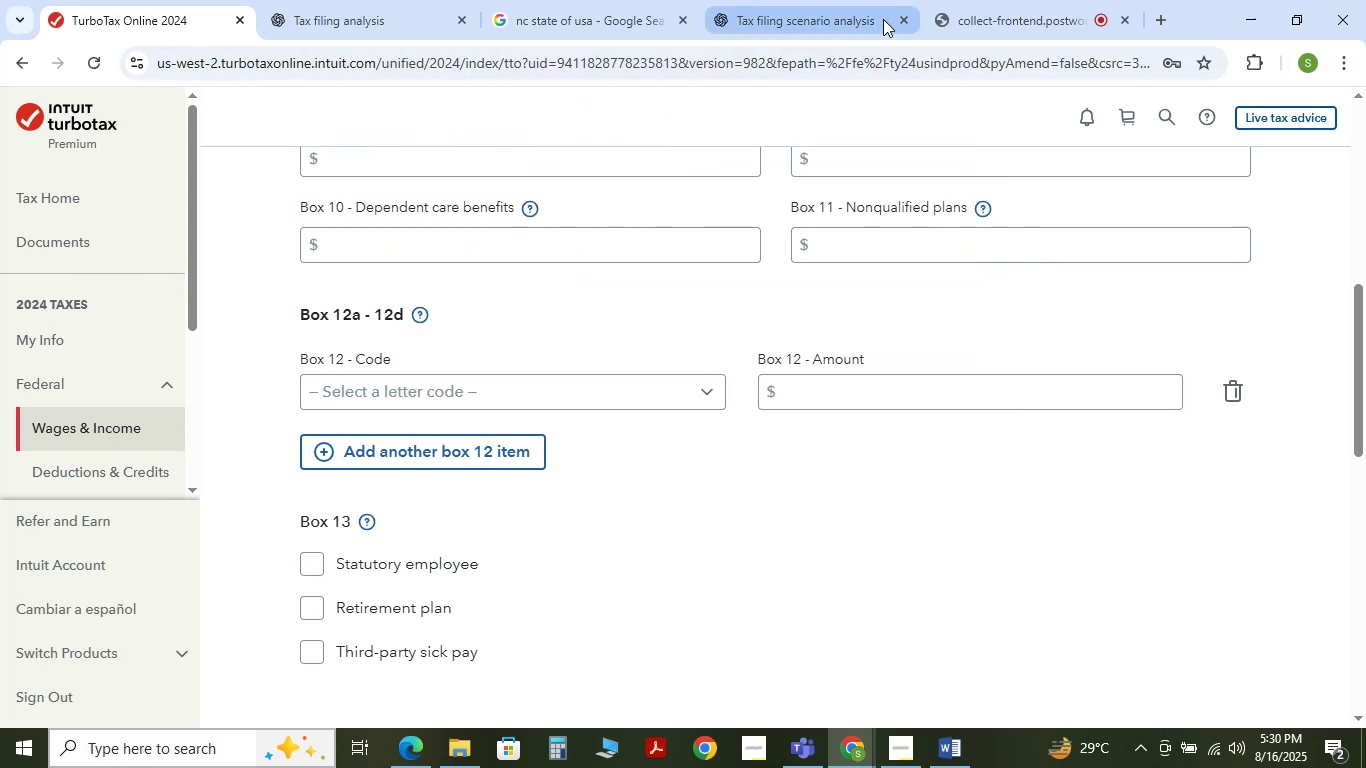 
left_click([838, 16])
 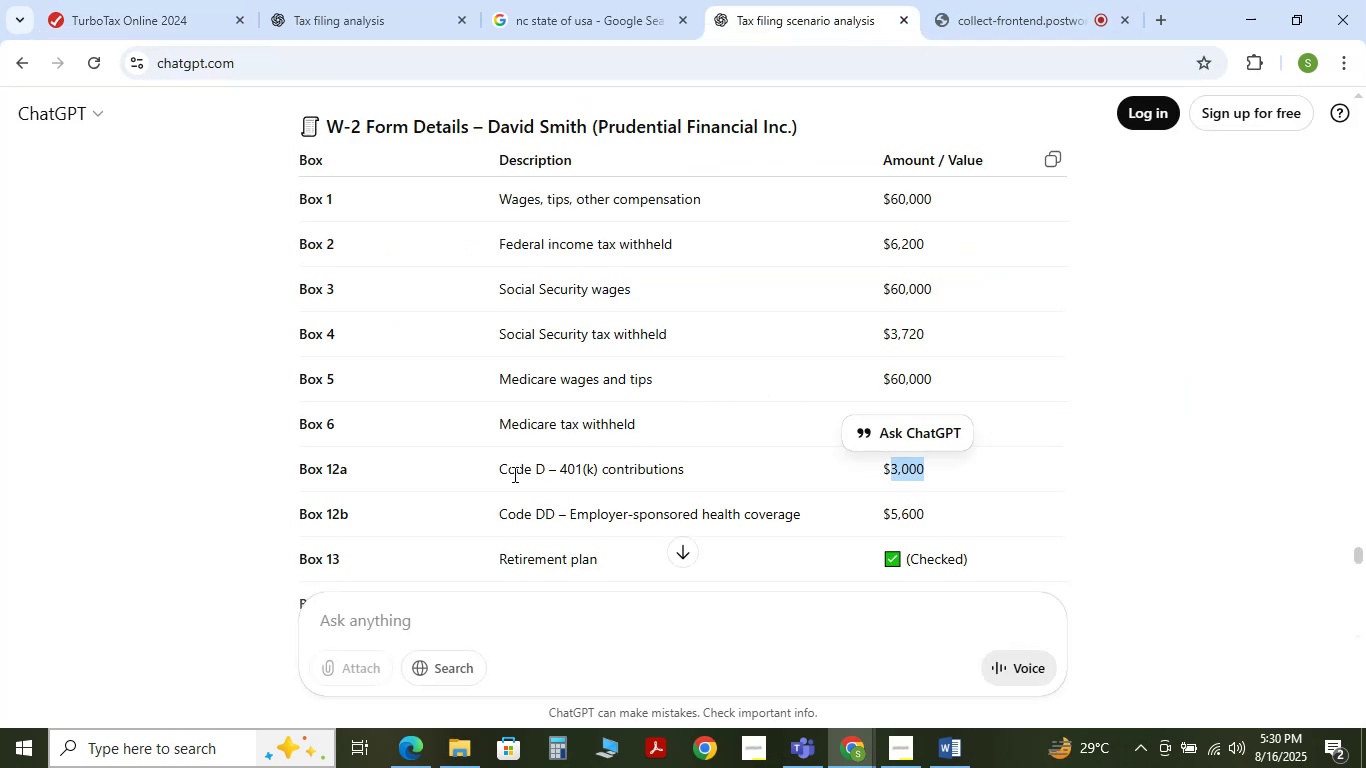 
left_click_drag(start_coordinate=[498, 471], to_coordinate=[935, 480])
 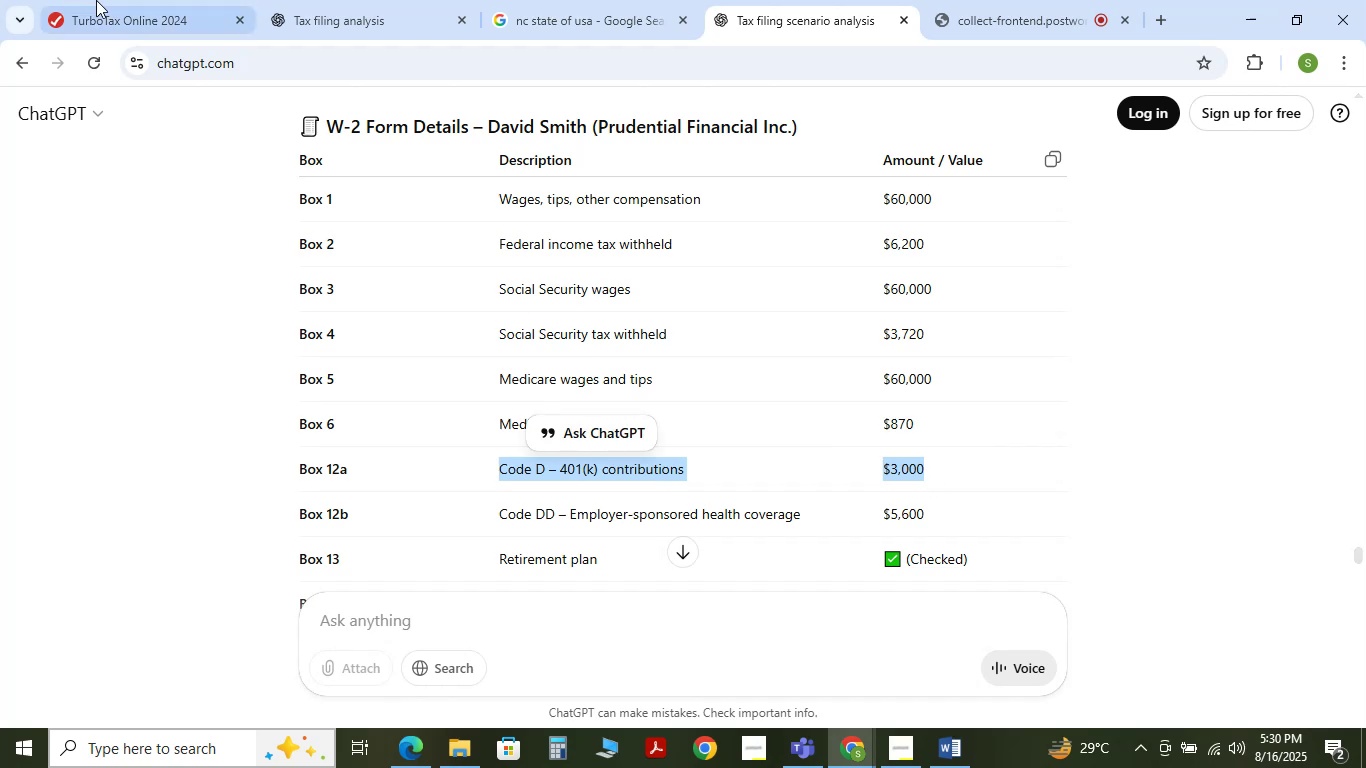 
left_click([96, 0])
 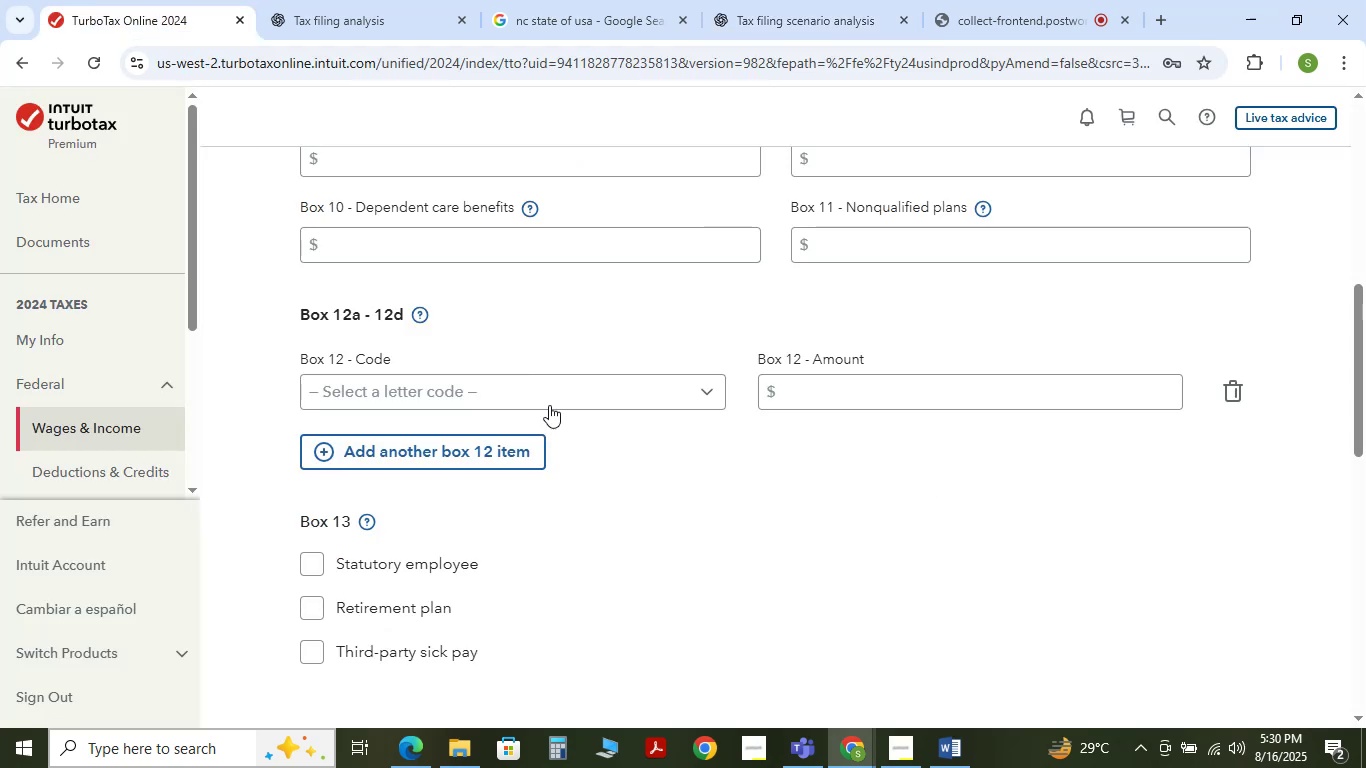 
left_click([554, 401])
 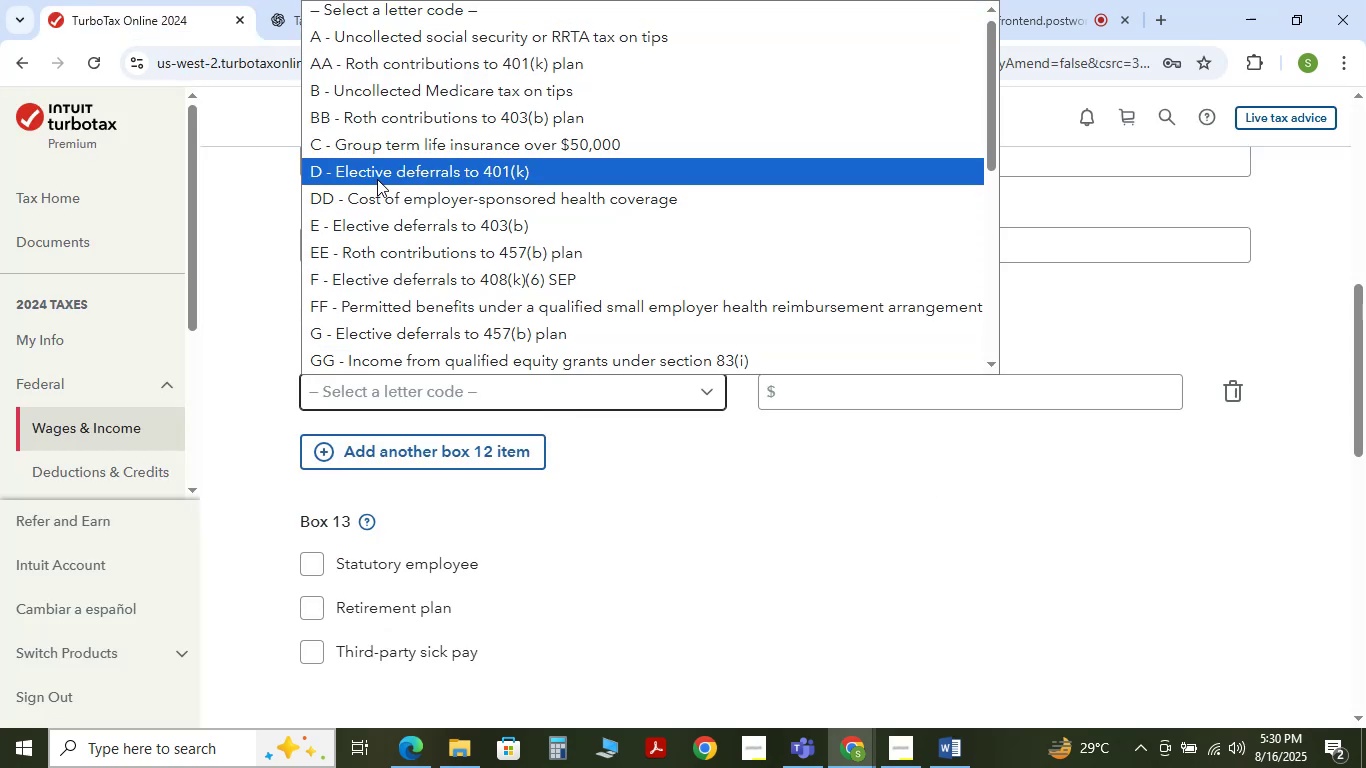 
wait(5.28)
 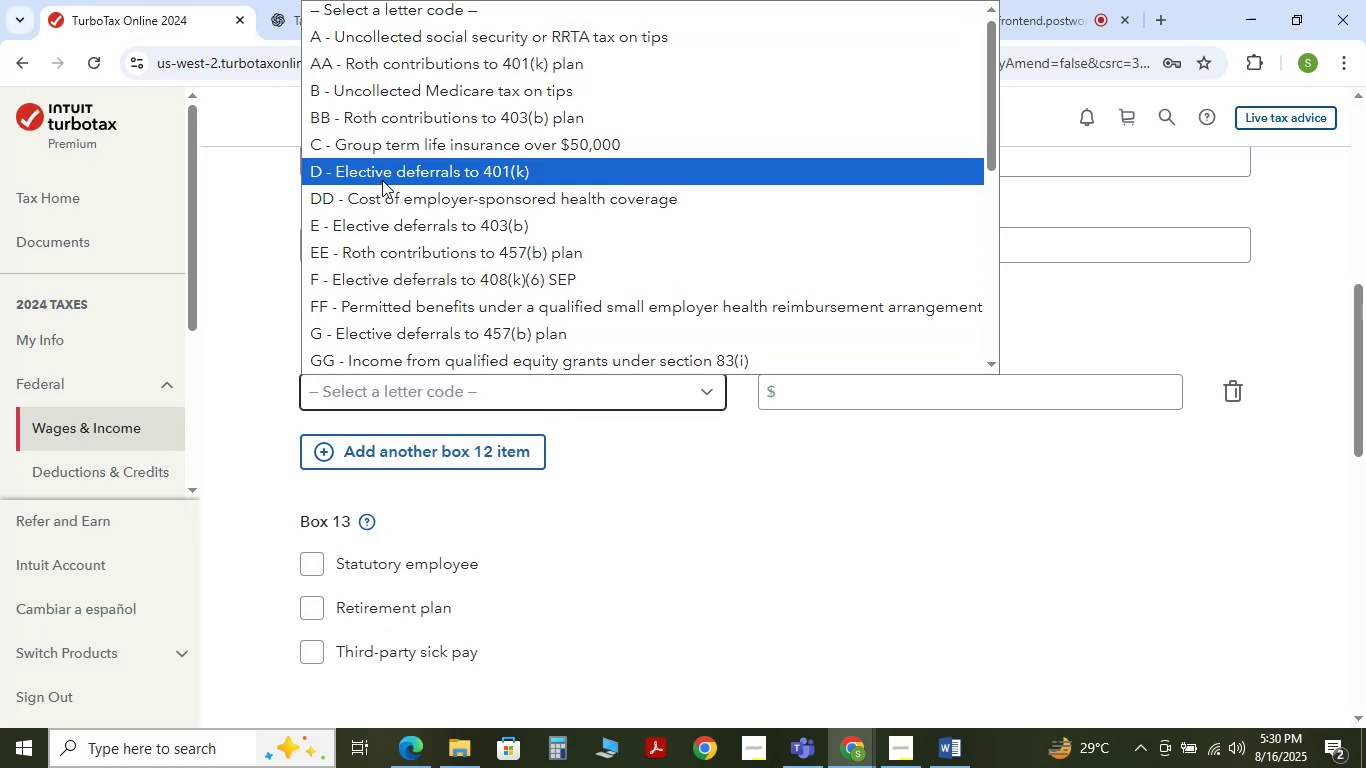 
left_click([377, 179])
 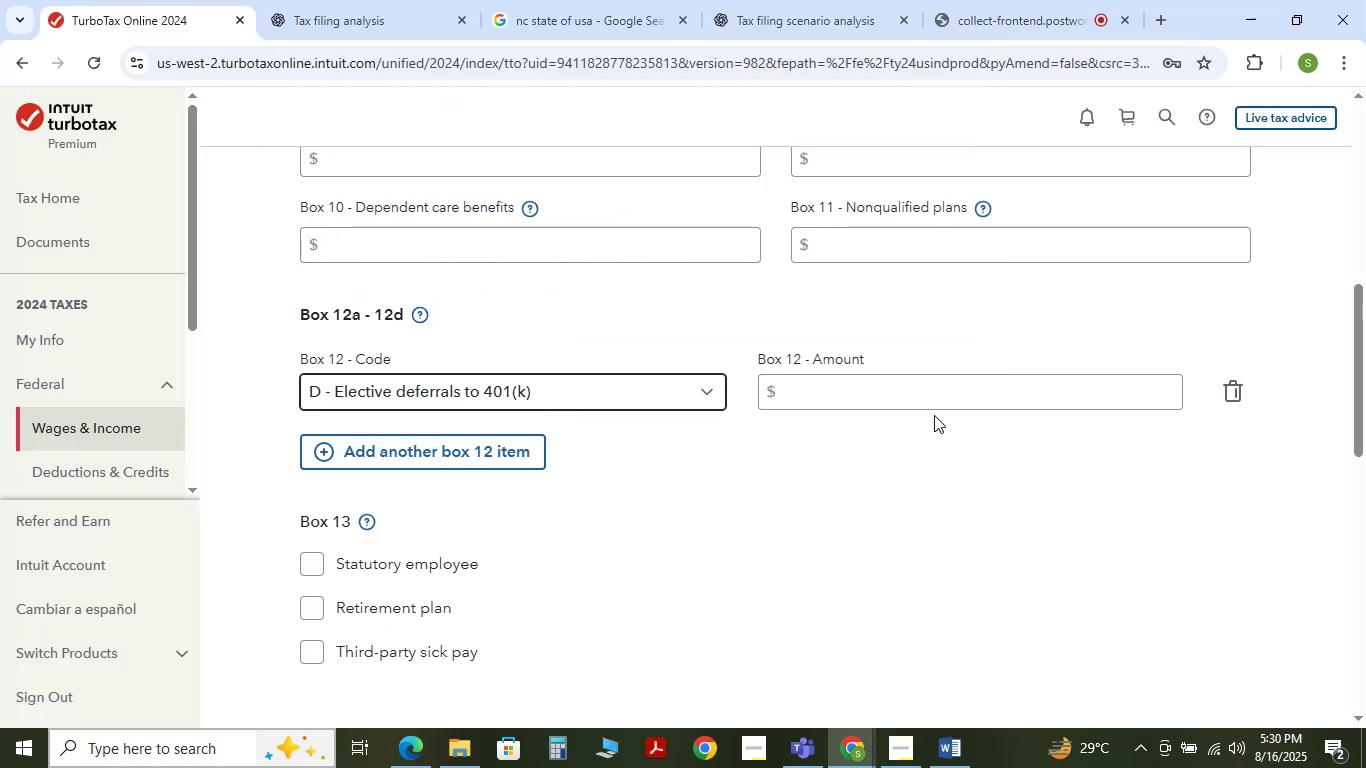 
left_click([923, 389])
 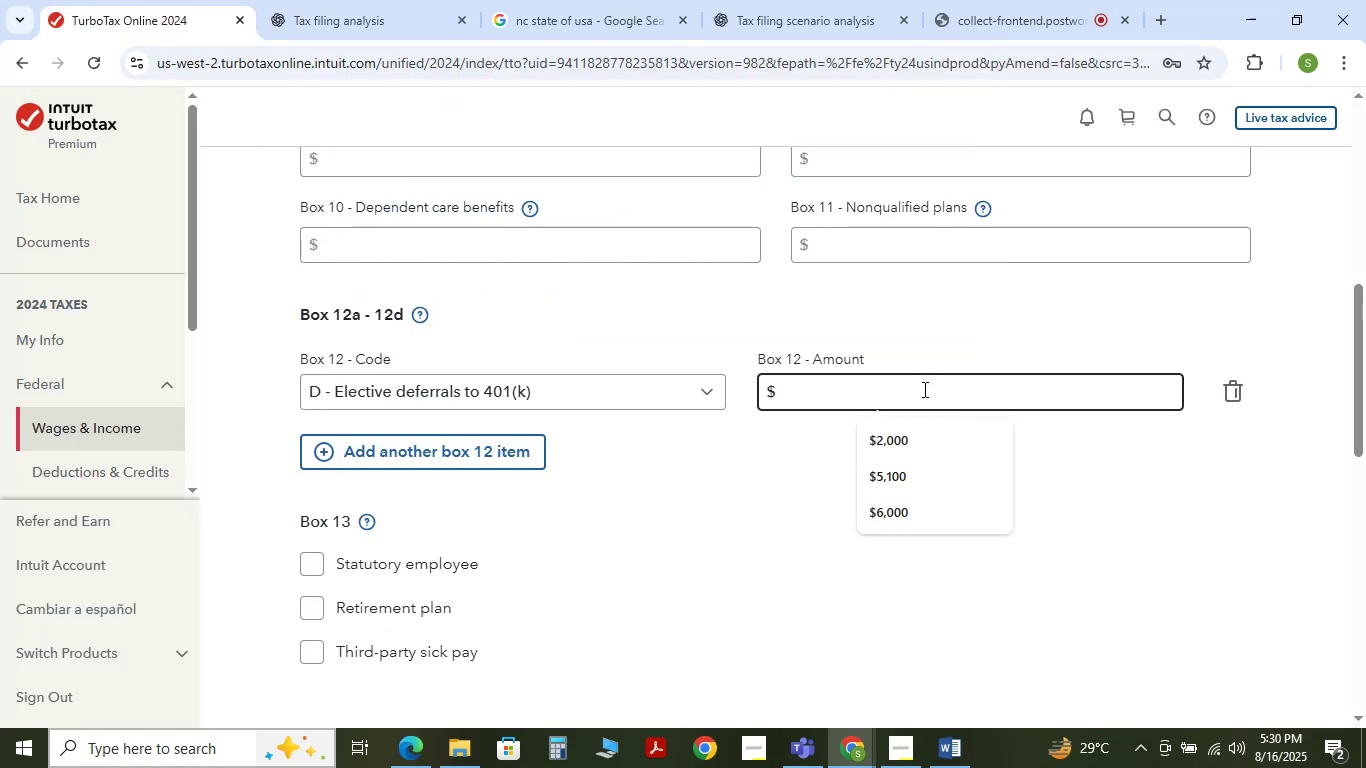 
key(Numpad3)
 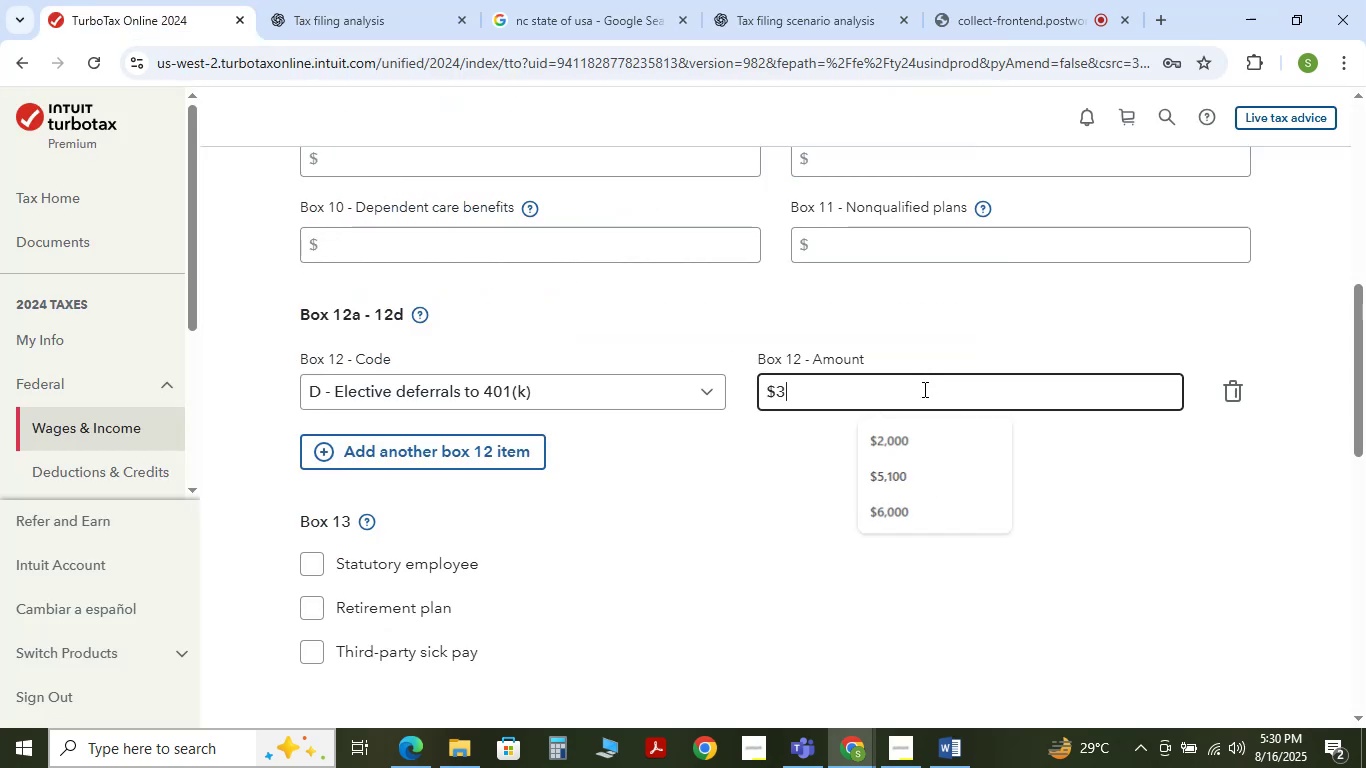 
key(Numpad0)
 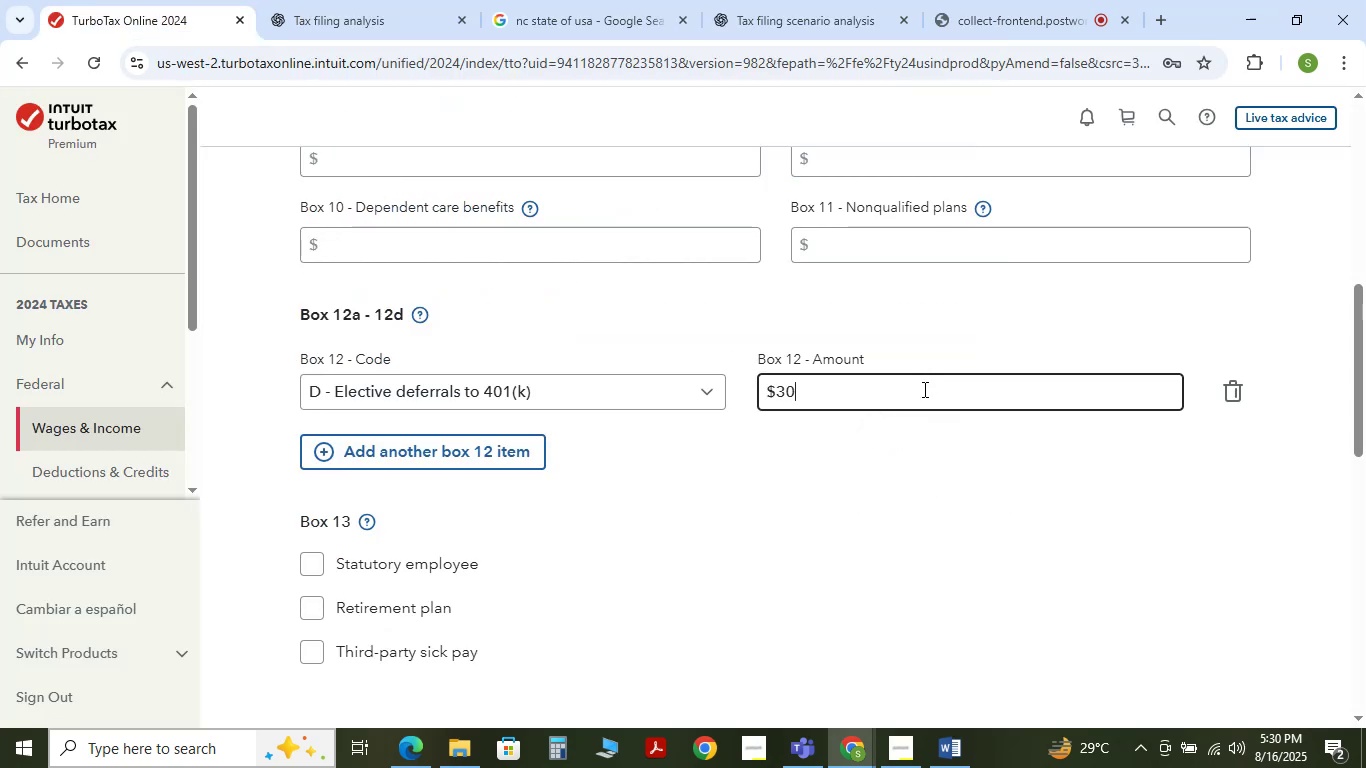 
key(Numpad0)
 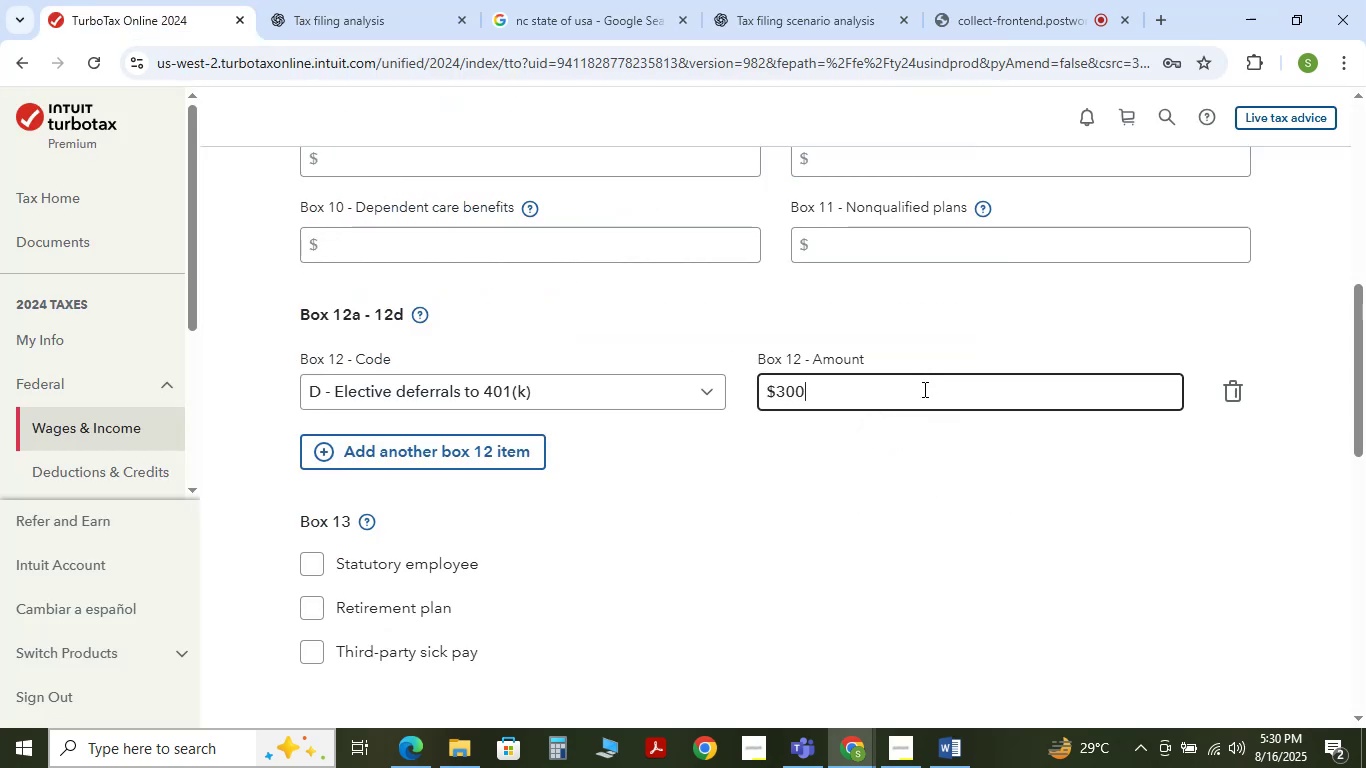 
key(Numpad0)
 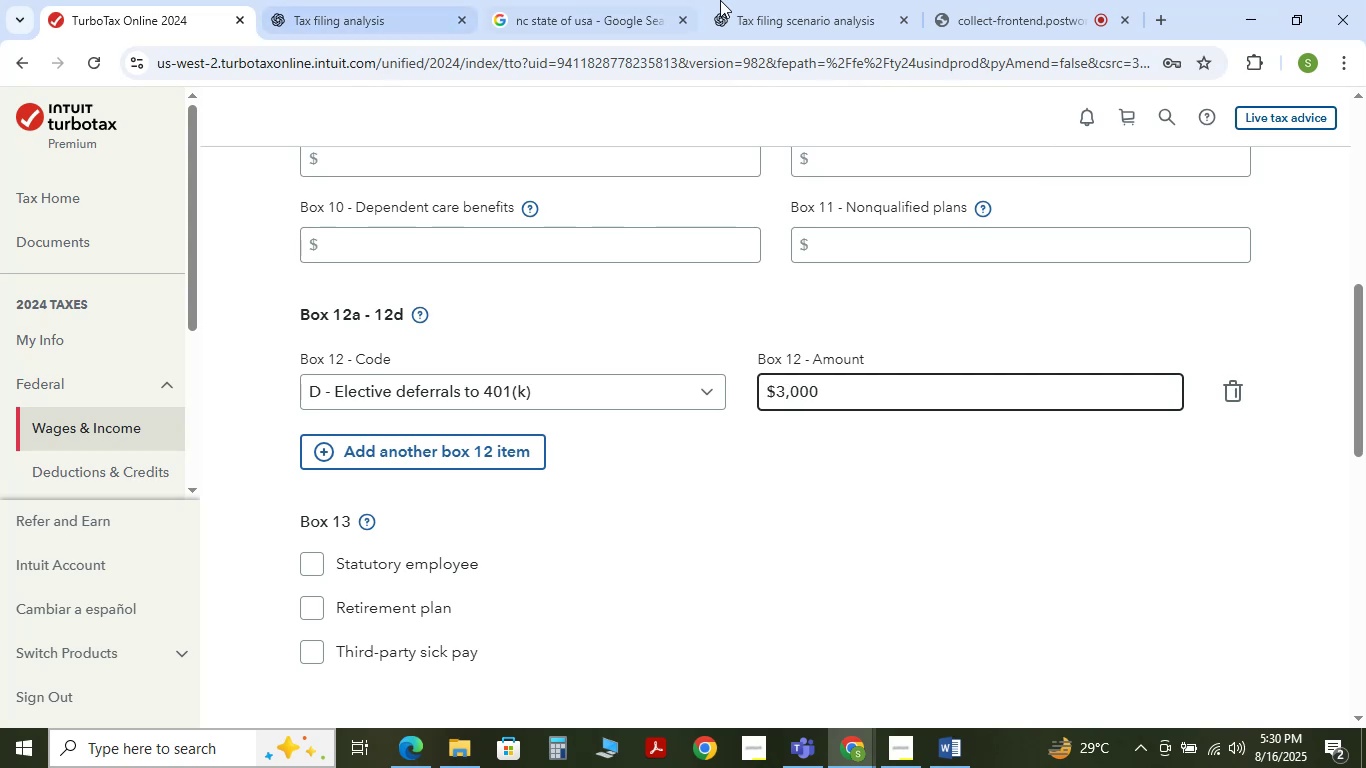 
left_click([723, 0])
 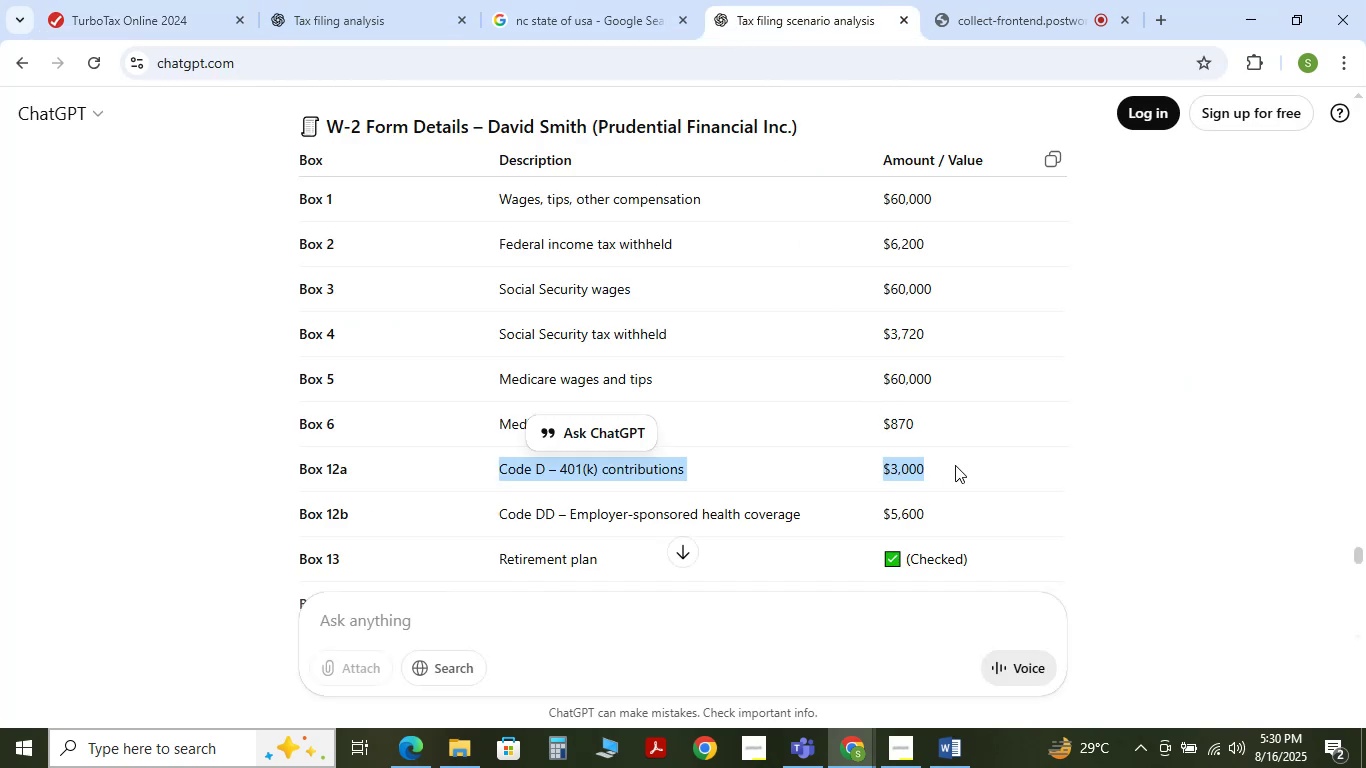 
left_click([1080, 496])
 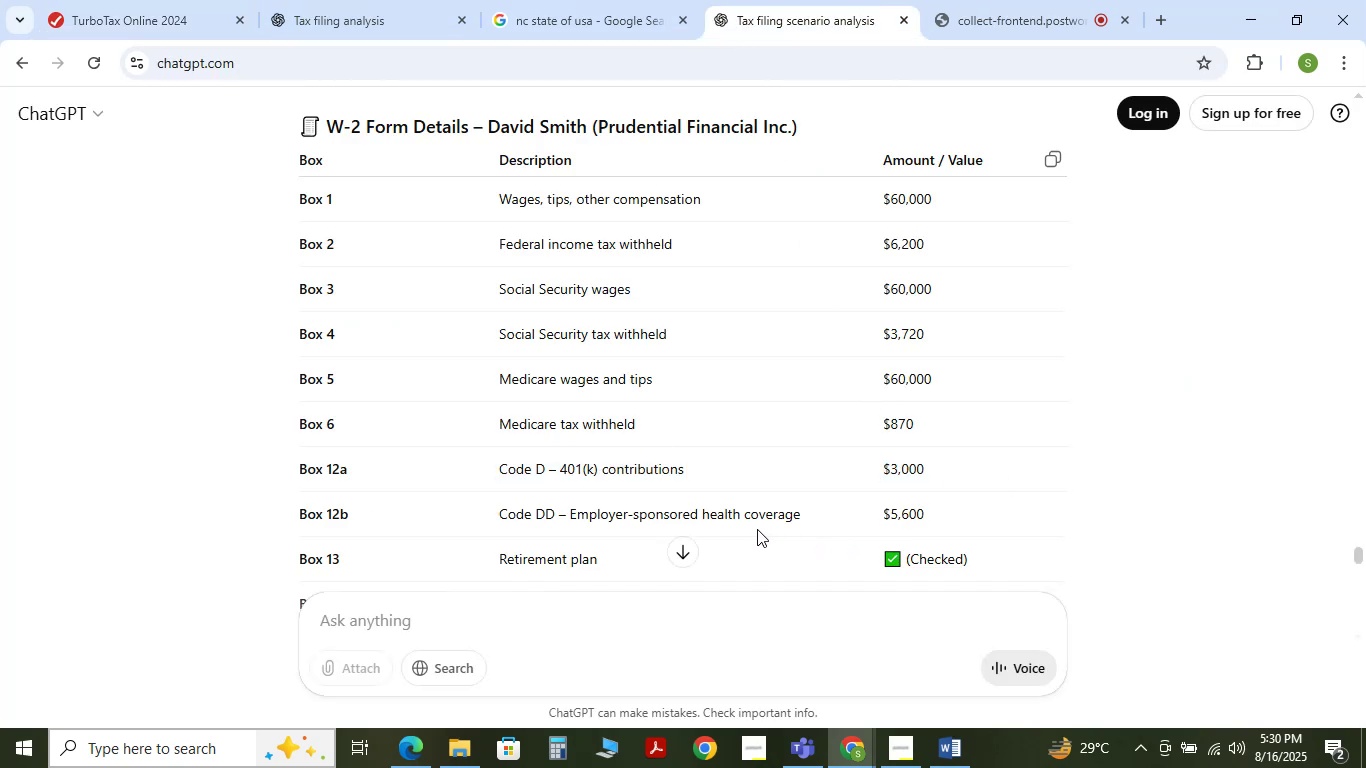 
wait(5.28)
 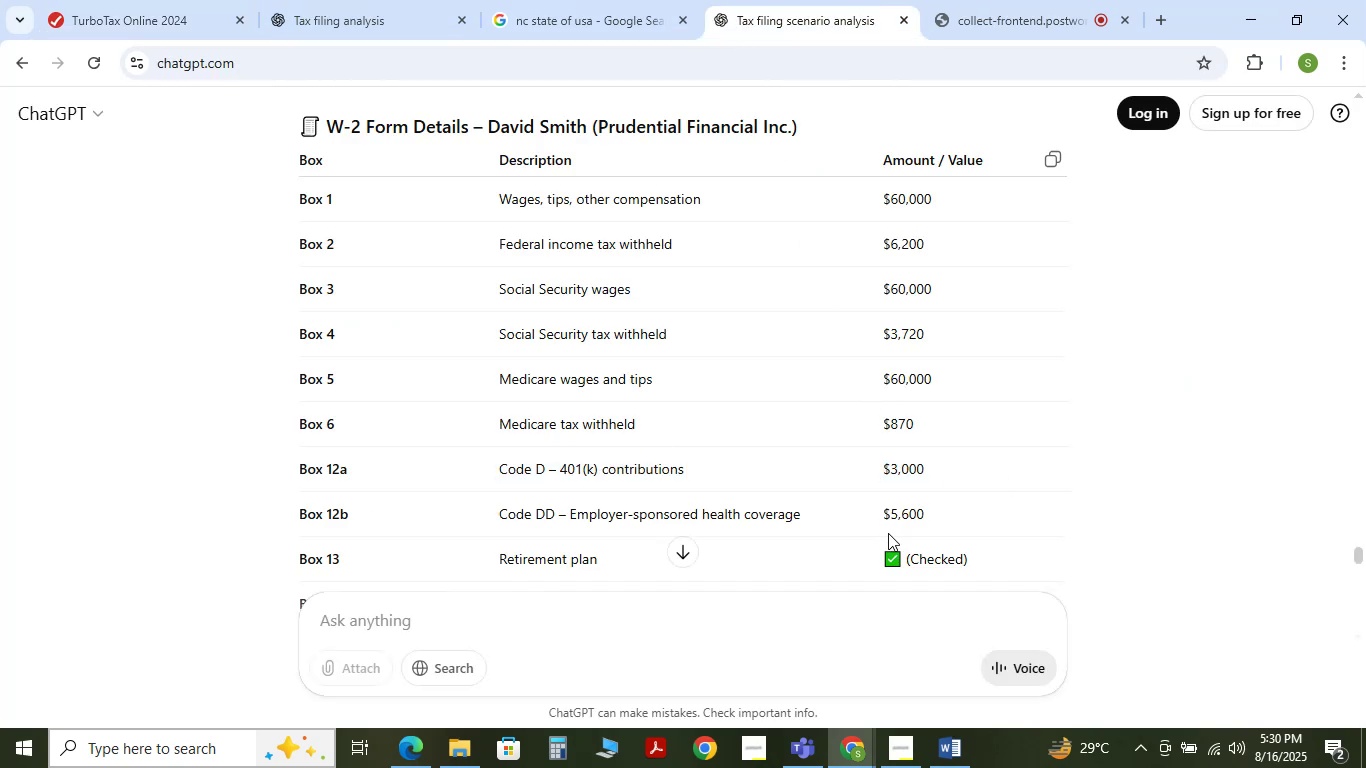 
left_click([147, 0])
 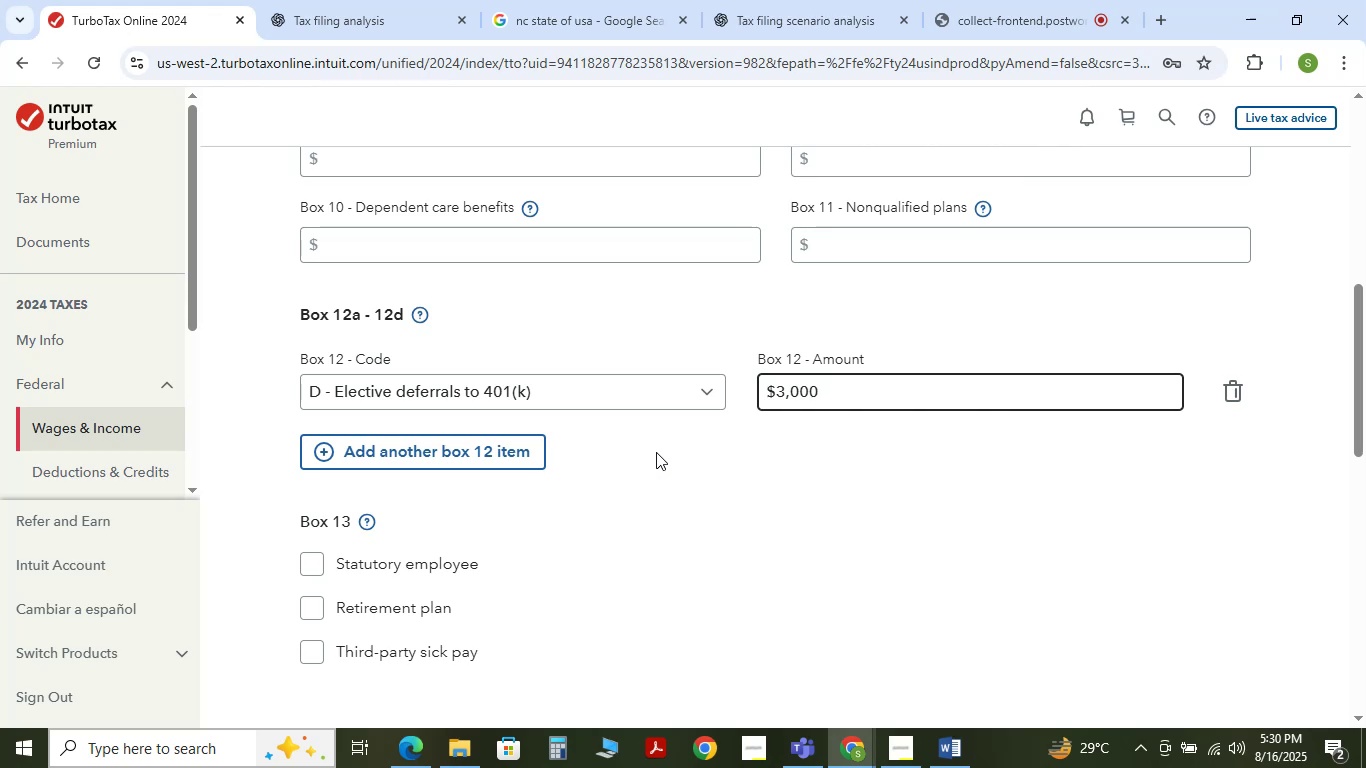 
scroll: coordinate [631, 300], scroll_direction: down, amount: 1.0
 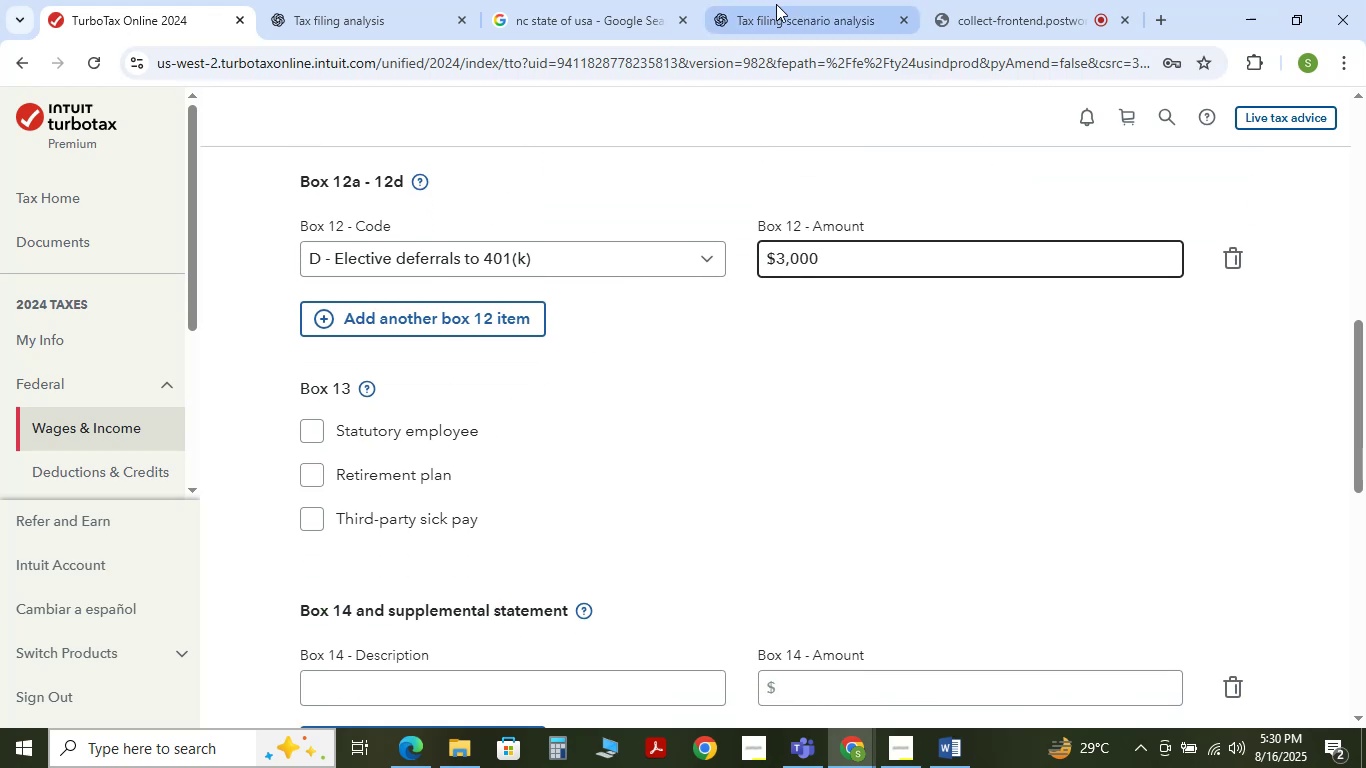 
left_click([785, 1])
 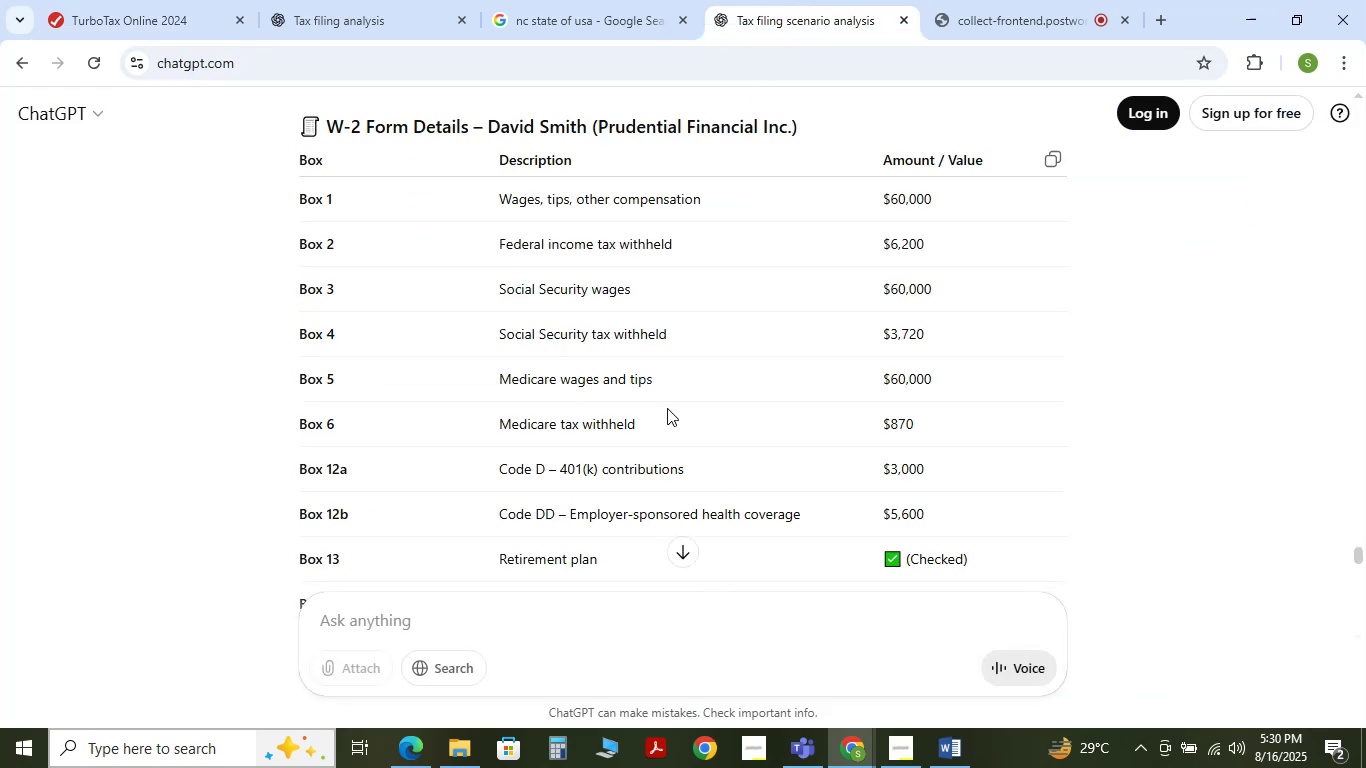 
scroll: coordinate [674, 408], scroll_direction: down, amount: 1.0
 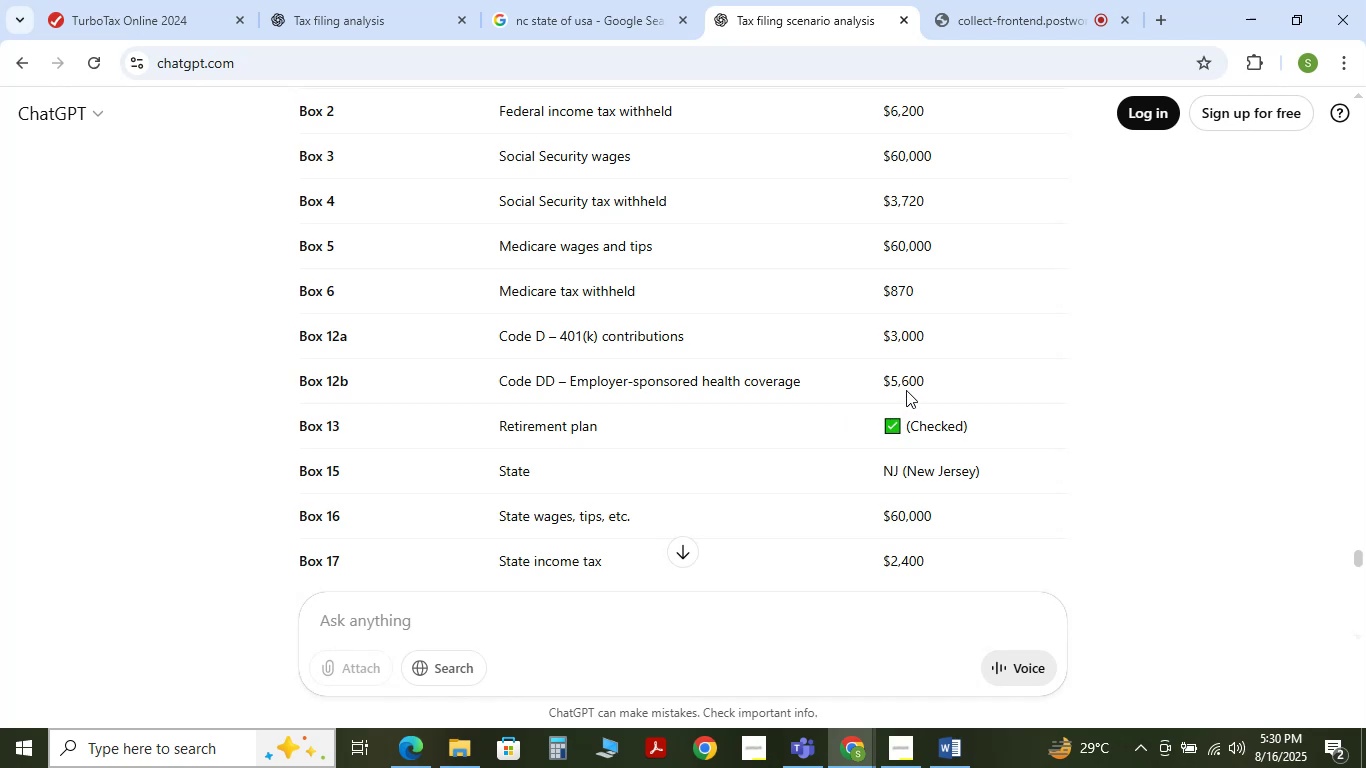 
wait(5.86)
 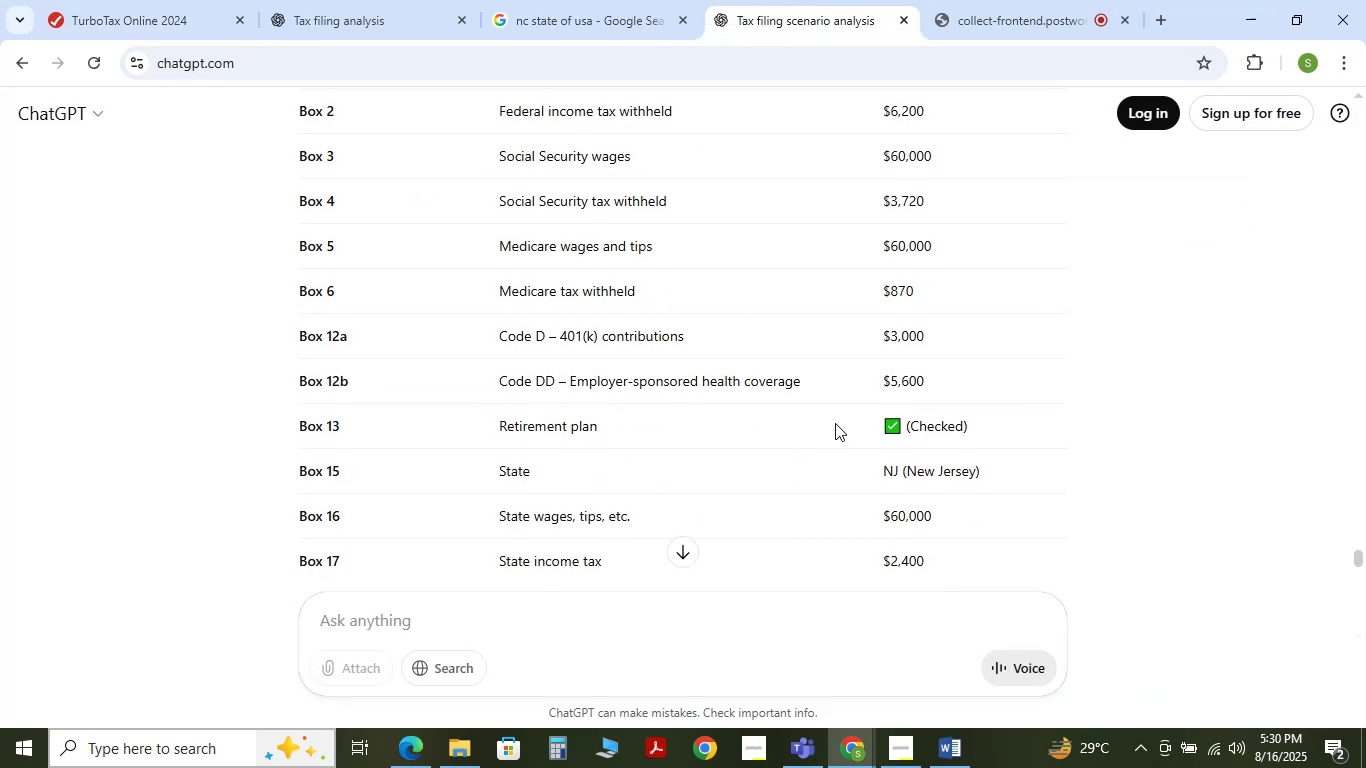 
left_click([164, 0])
 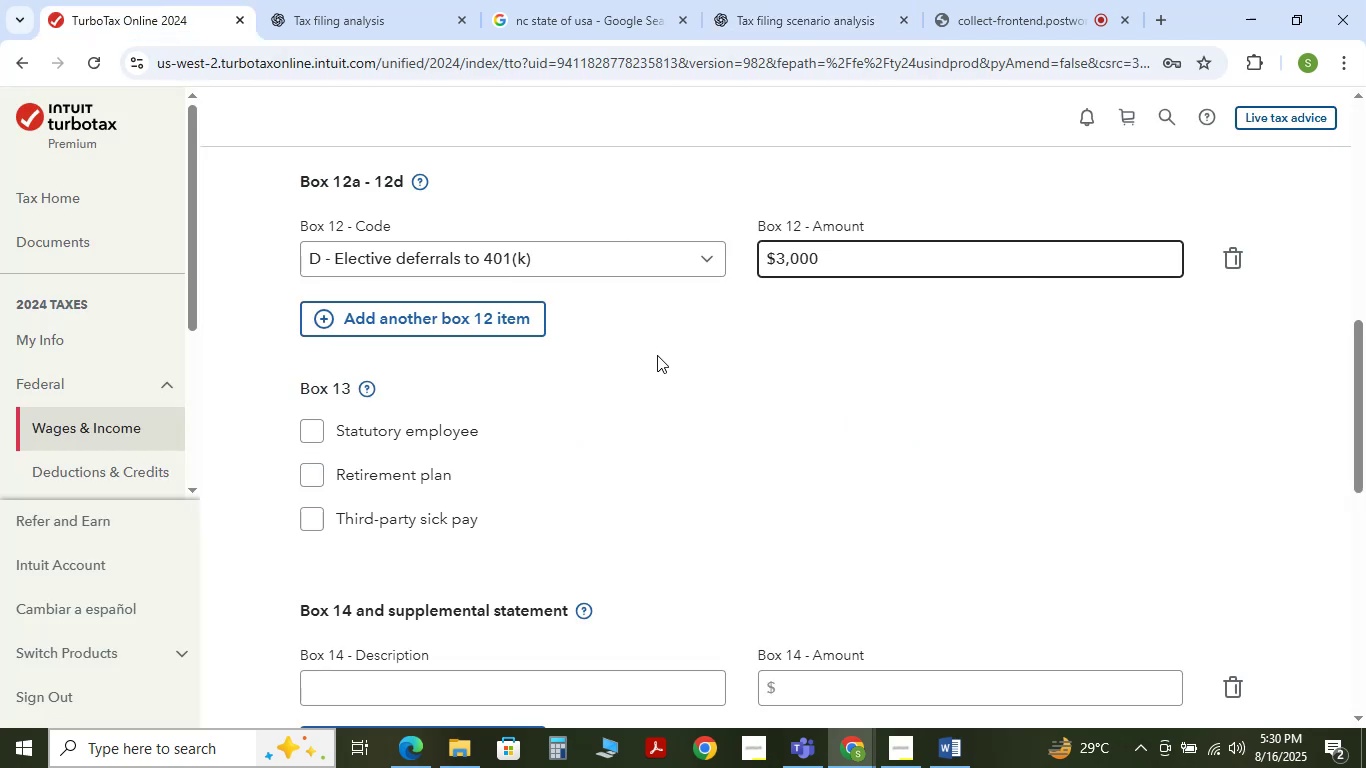 
scroll: coordinate [657, 355], scroll_direction: up, amount: 1.0
 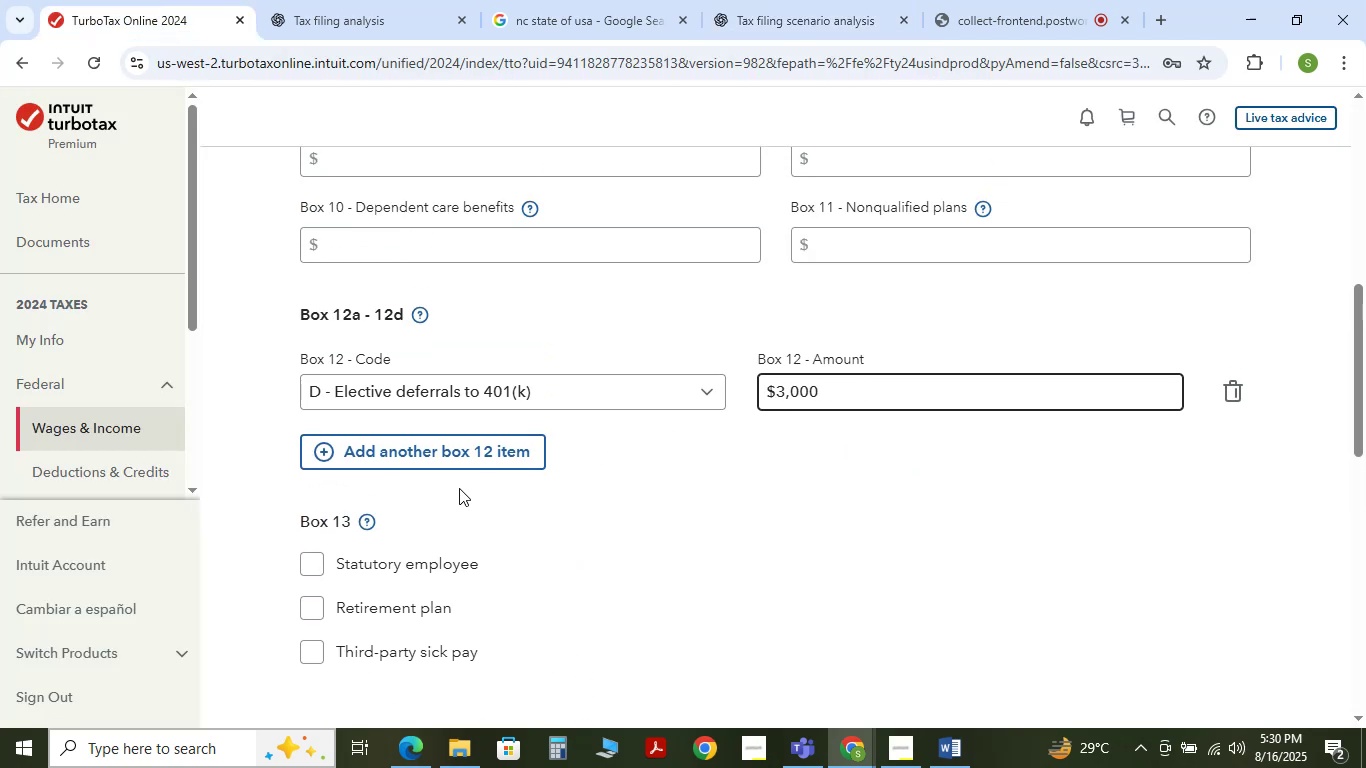 
wait(5.58)
 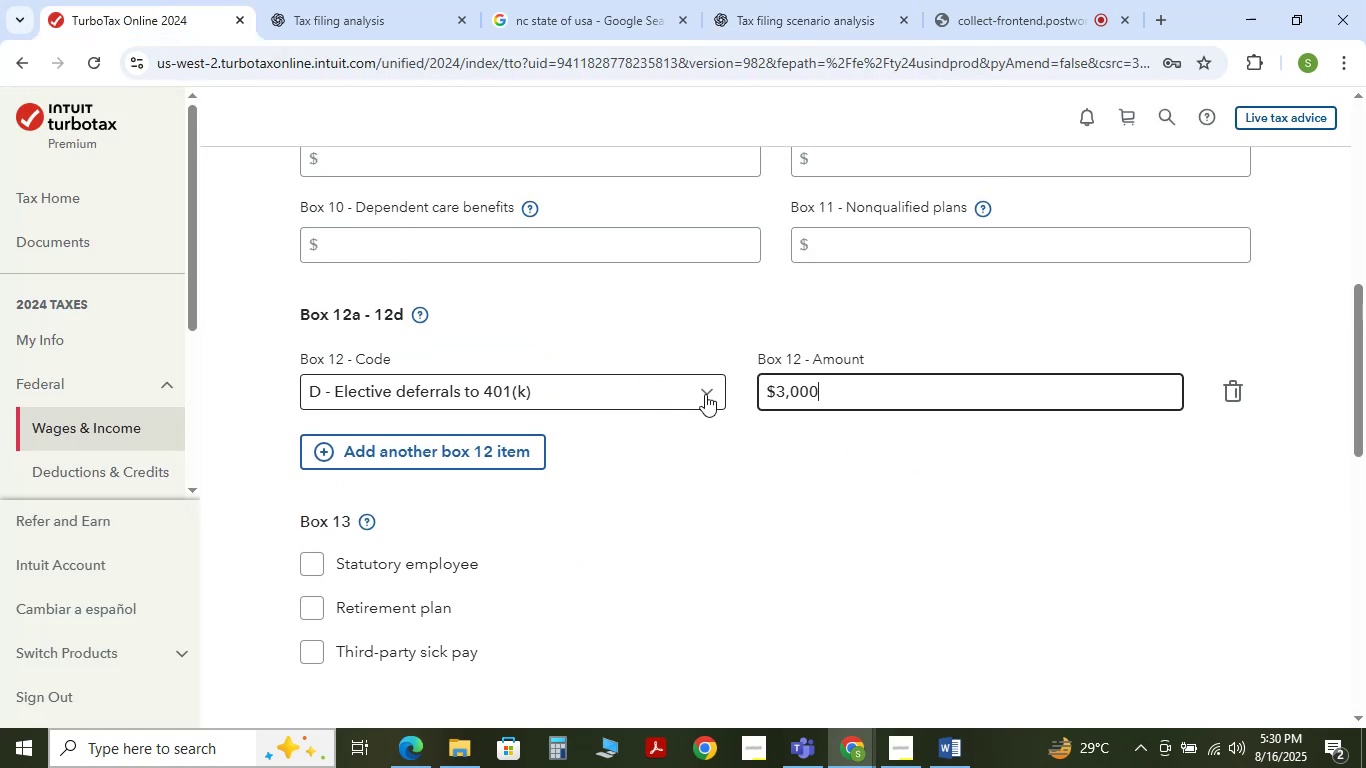 
scroll: coordinate [629, 442], scroll_direction: down, amount: 1.0
 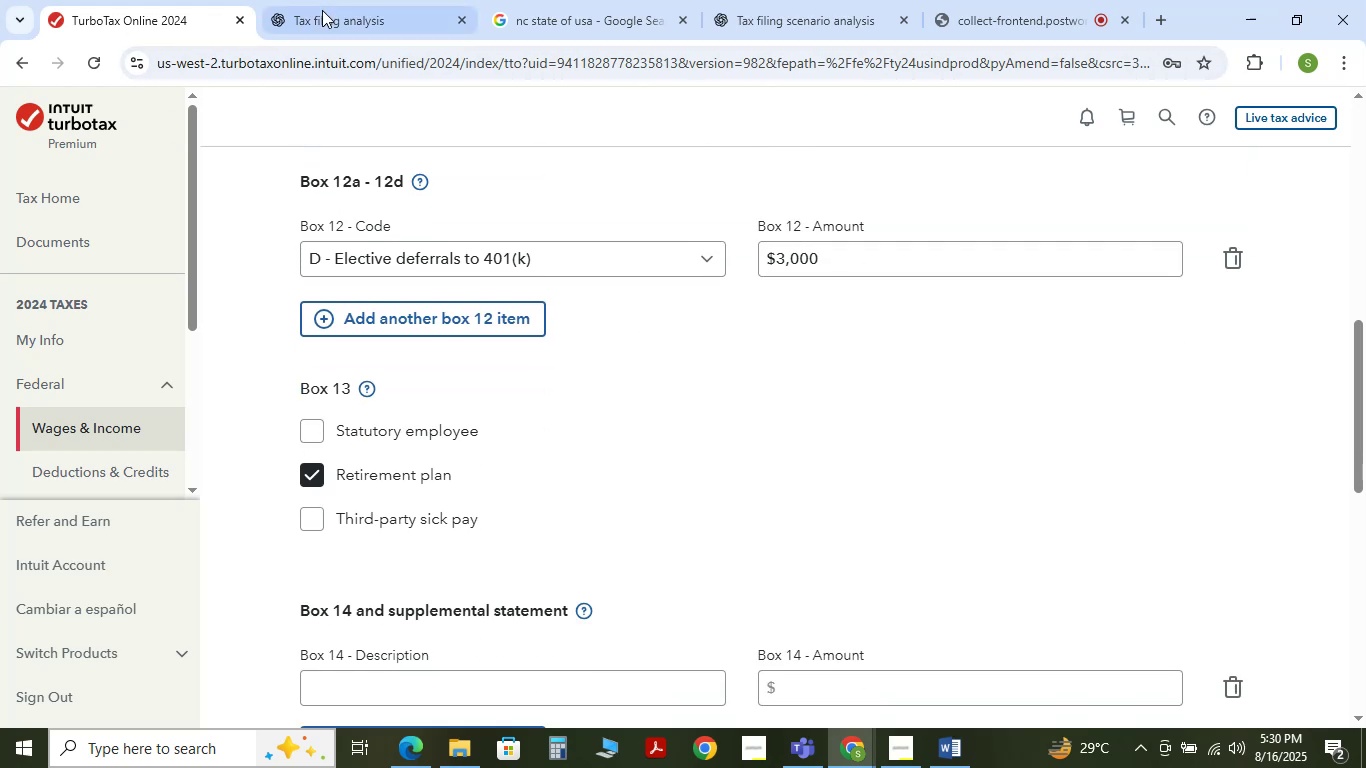 
left_click([780, 1])
 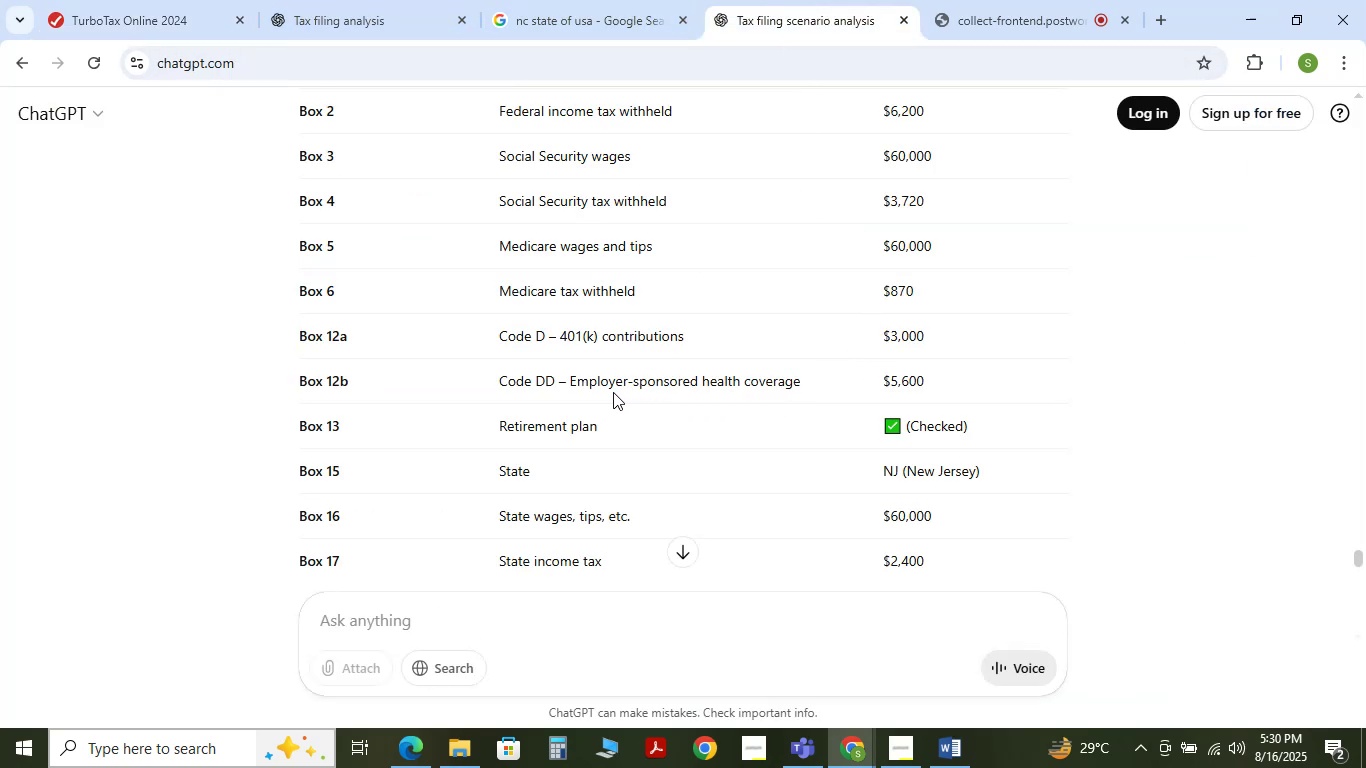 
wait(5.18)
 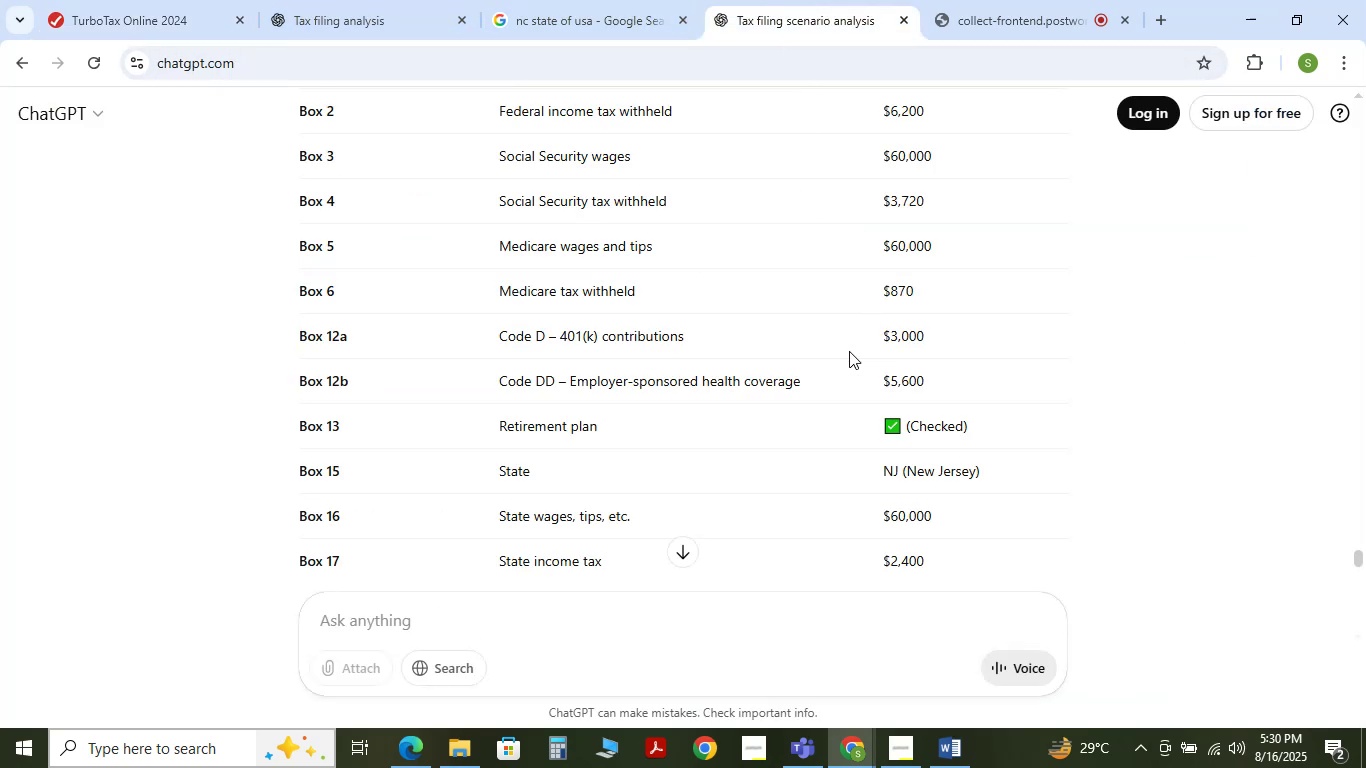 
left_click_drag(start_coordinate=[499, 382], to_coordinate=[798, 386])
 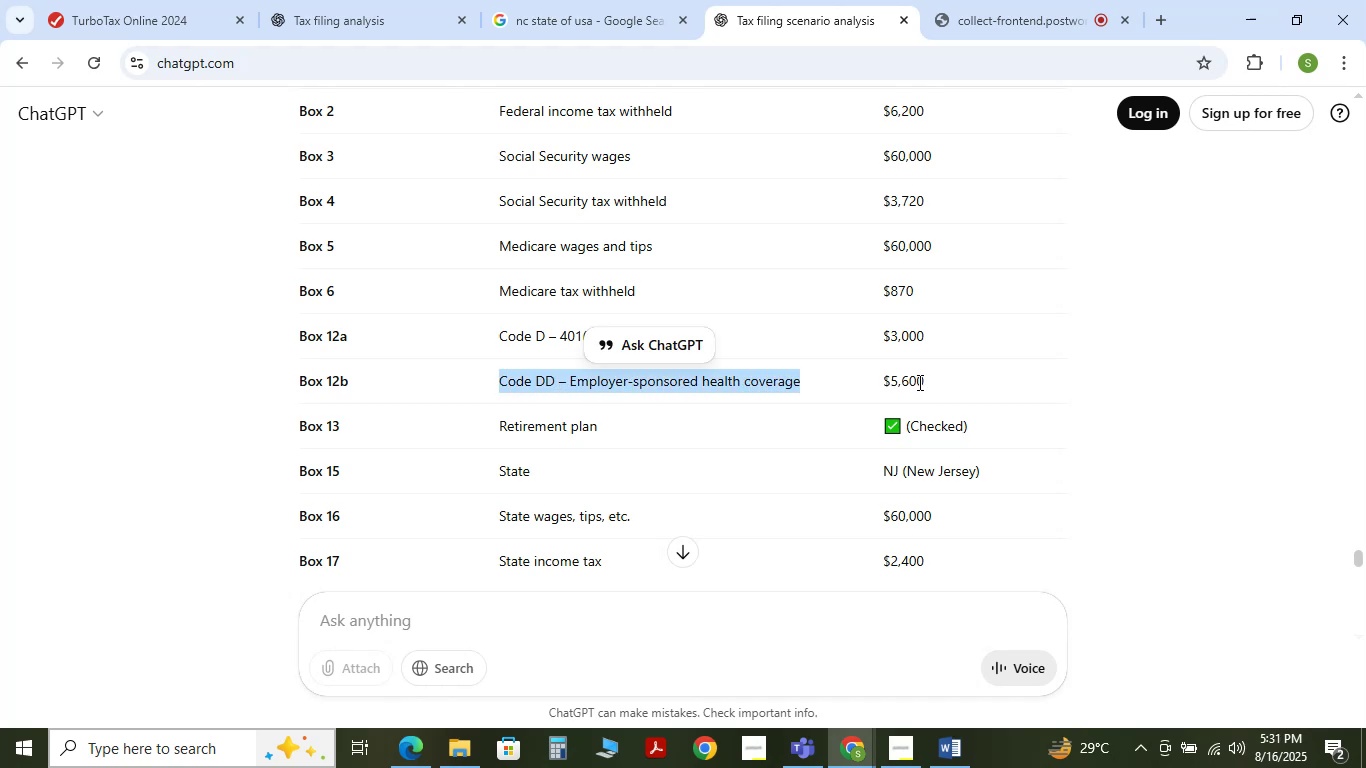 
left_click([111, 0])
 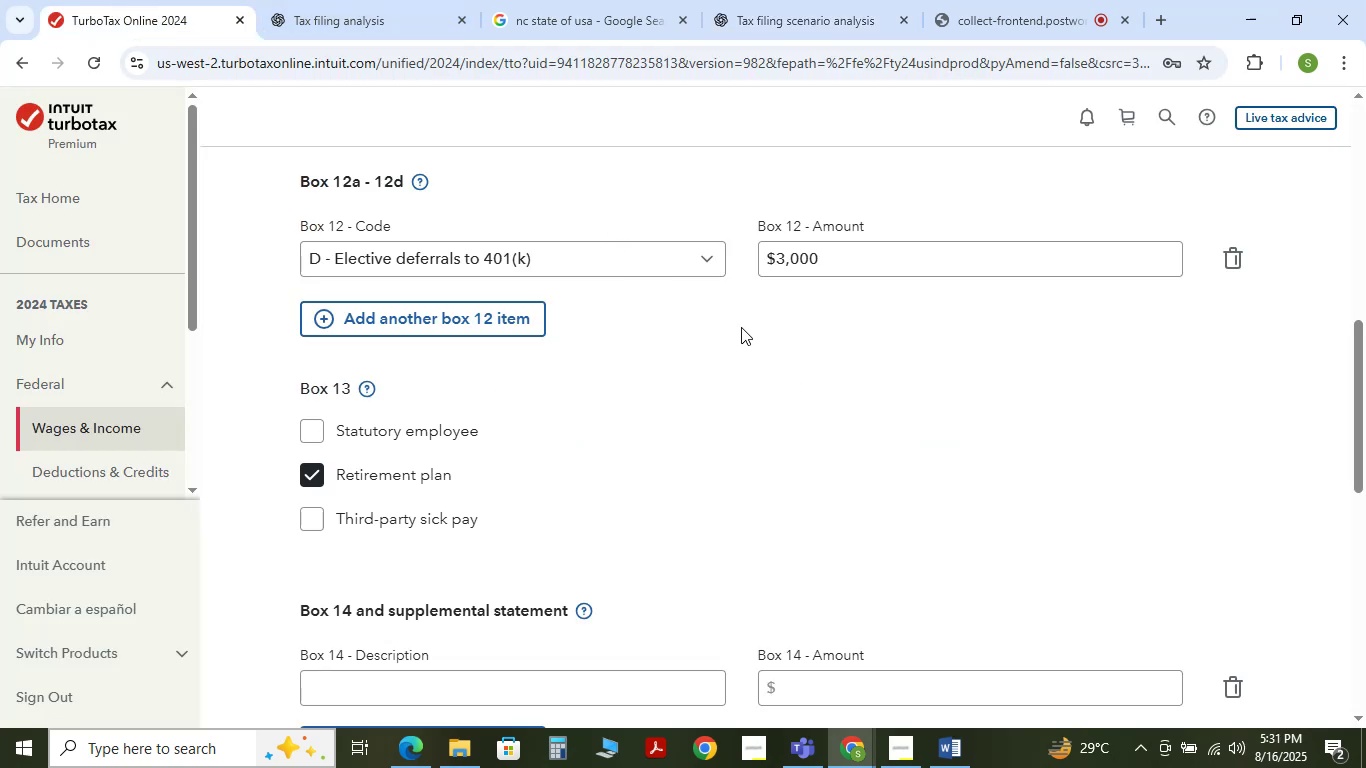 
scroll: coordinate [741, 327], scroll_direction: up, amount: 1.0
 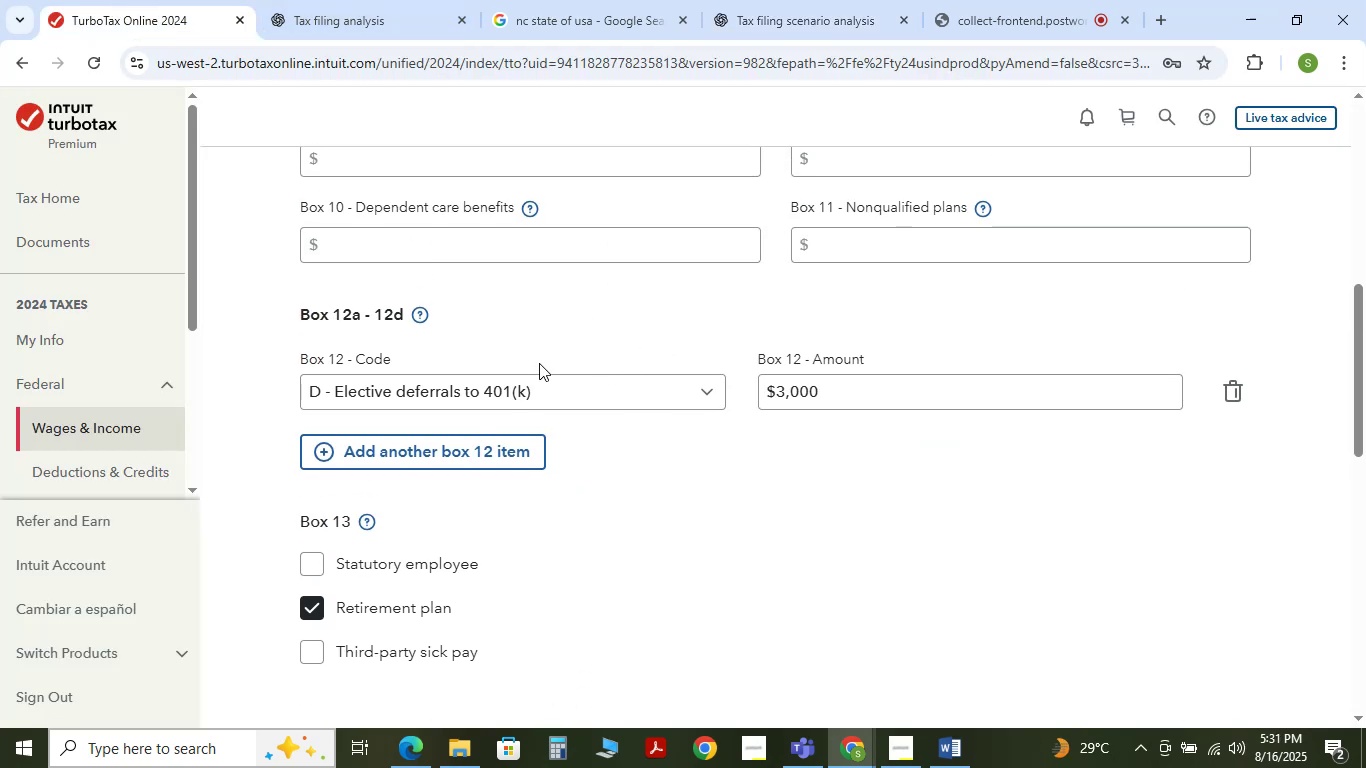 
scroll: coordinate [554, 360], scroll_direction: down, amount: 2.0
 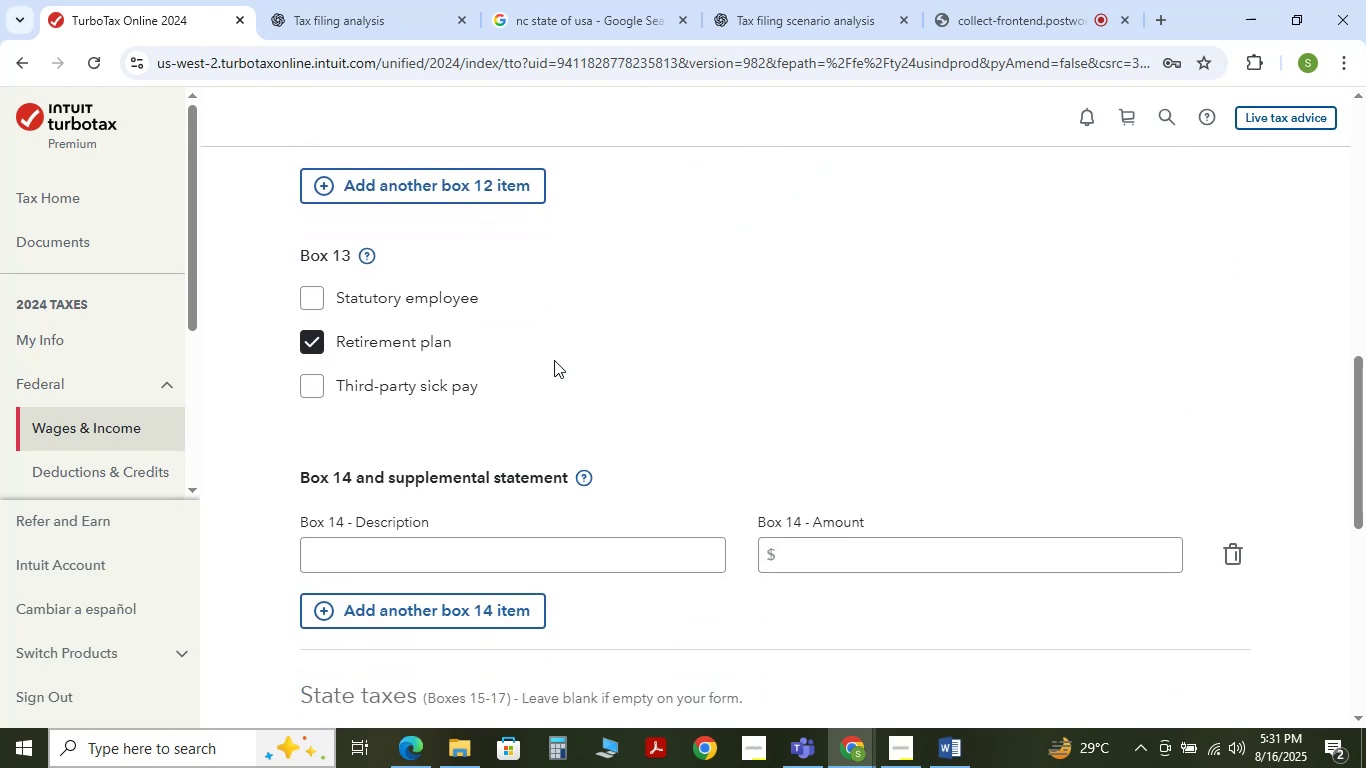 
scroll: coordinate [554, 360], scroll_direction: up, amount: 1.0
 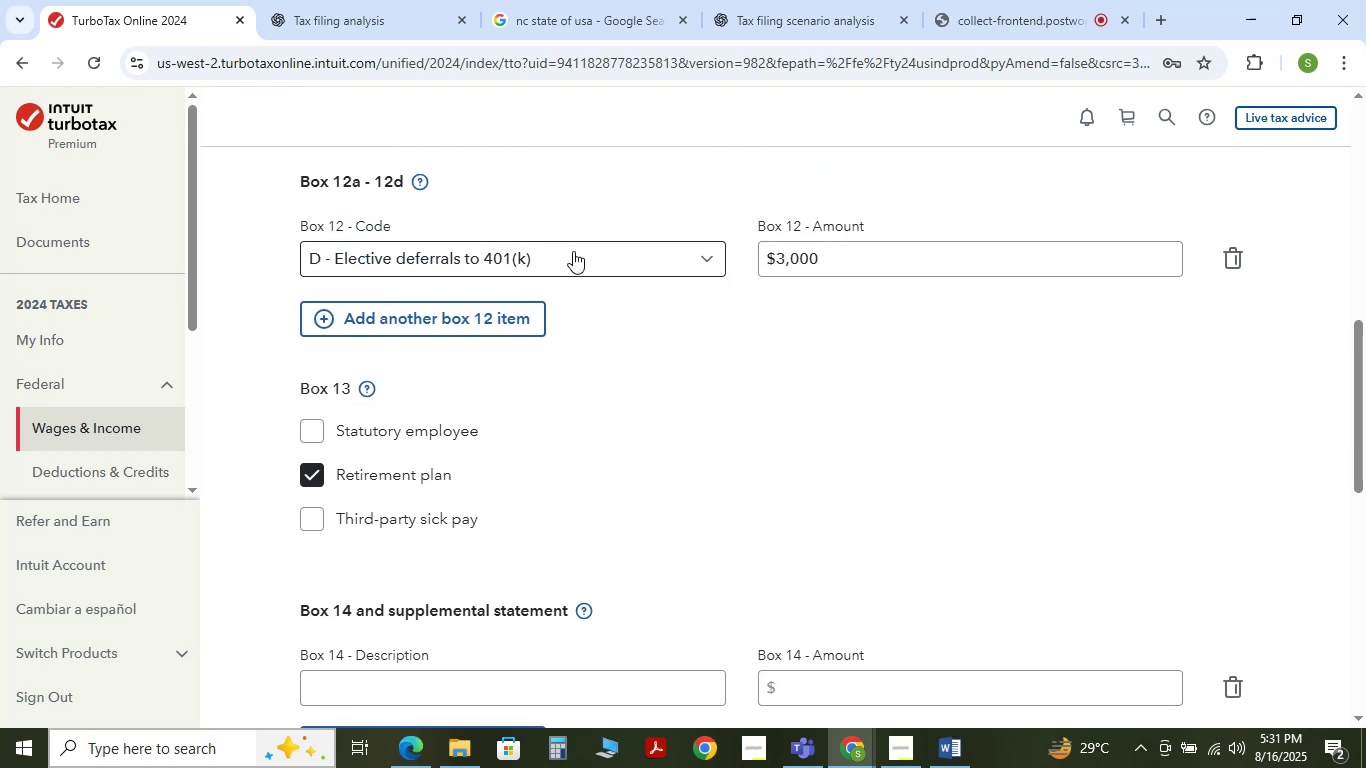 
left_click([585, 274])
 